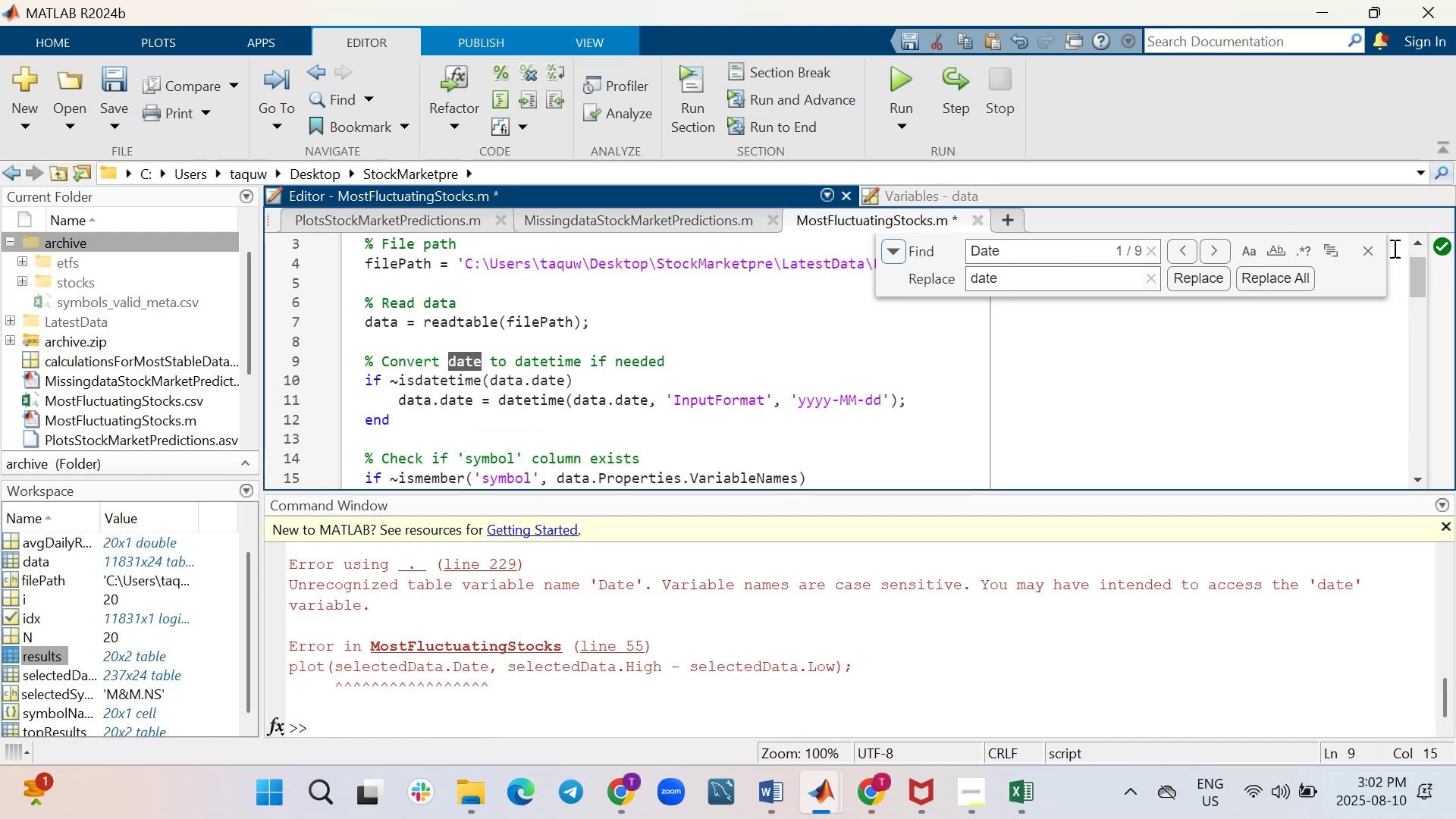 
wait(5.7)
 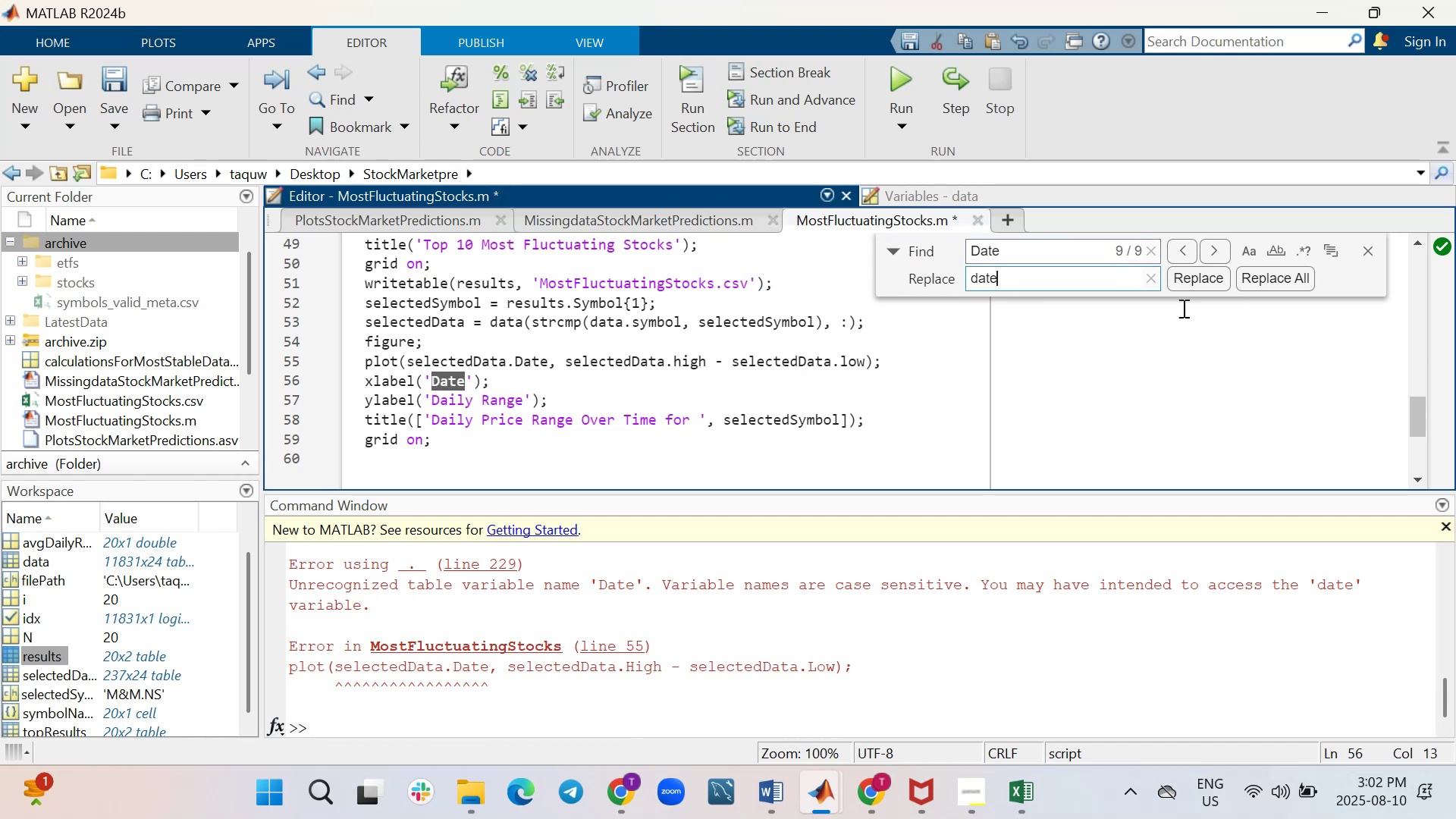 
mouse_move([898, 87])
 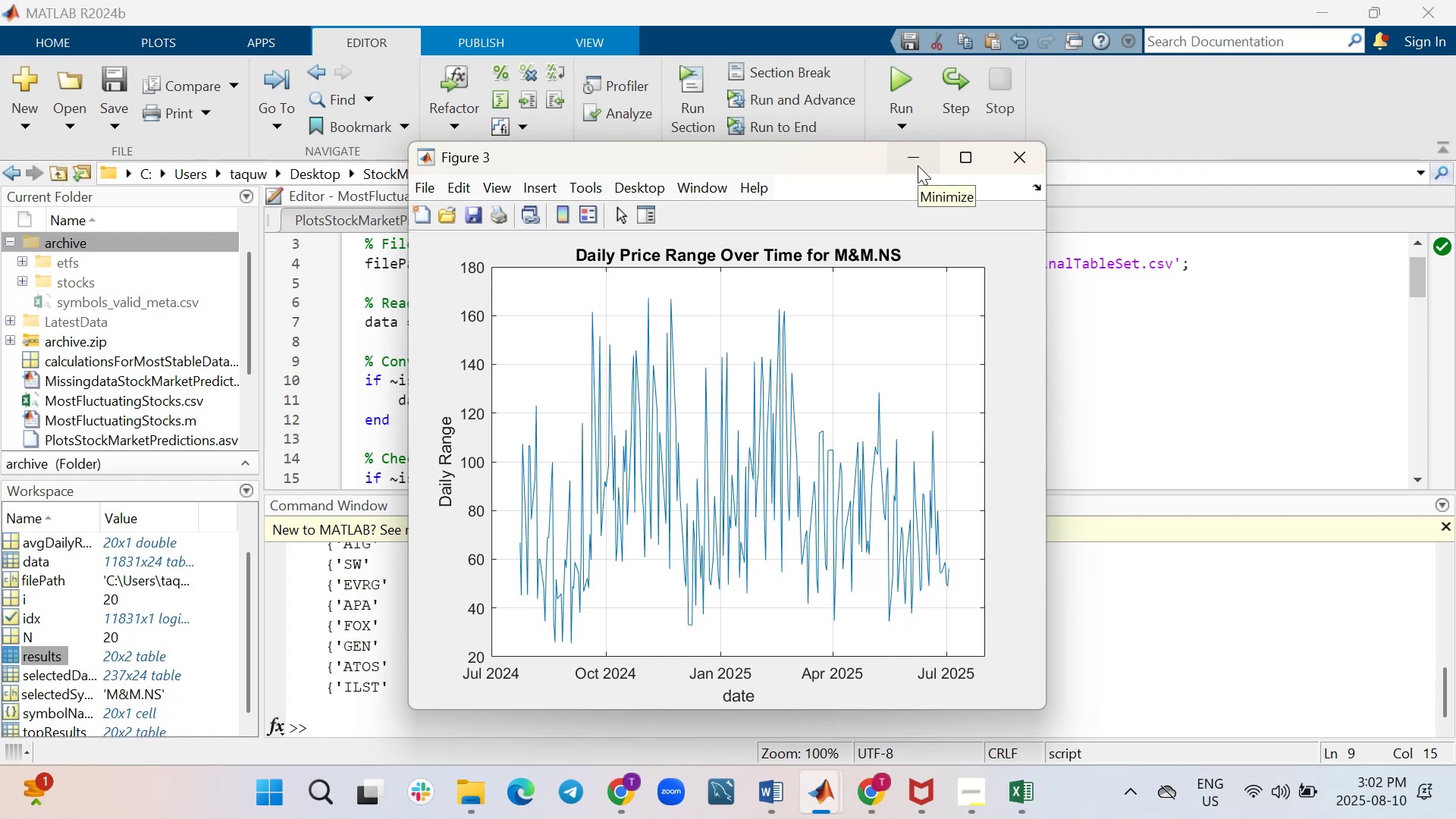 
wait(7.07)
 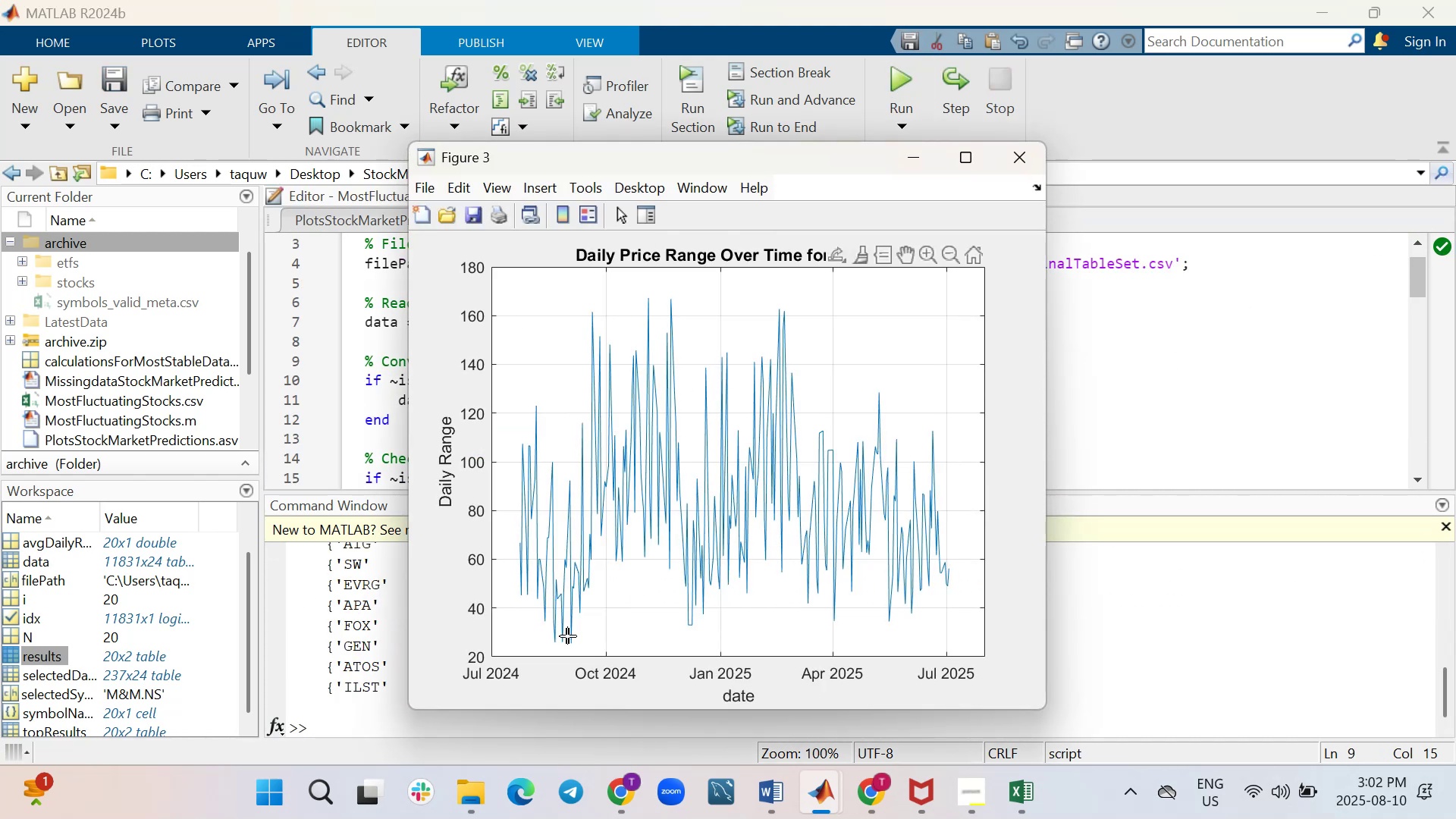 
left_click([918, 165])
 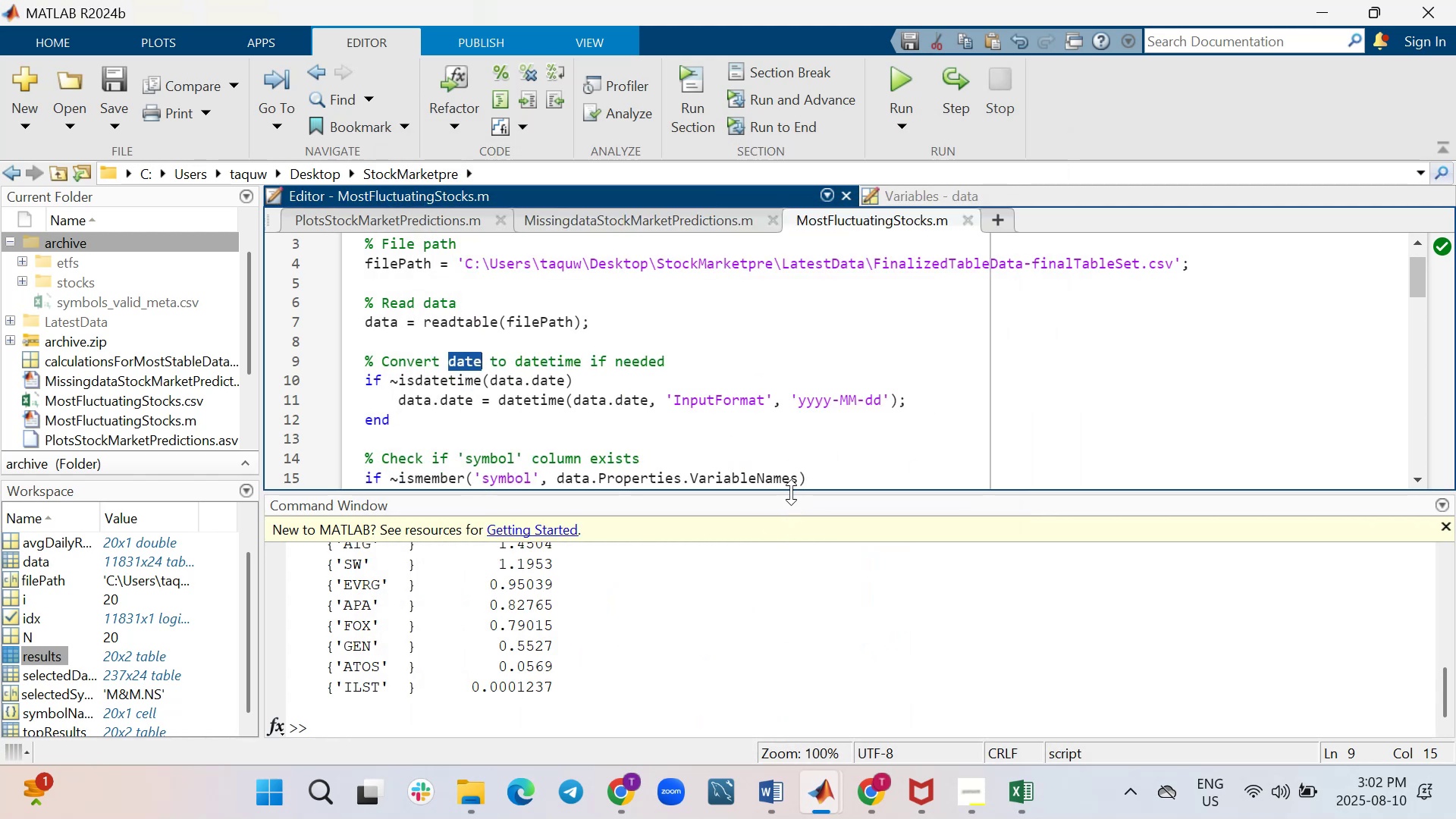 
scroll: coordinate [846, 405], scroll_direction: down, amount: 4.0
 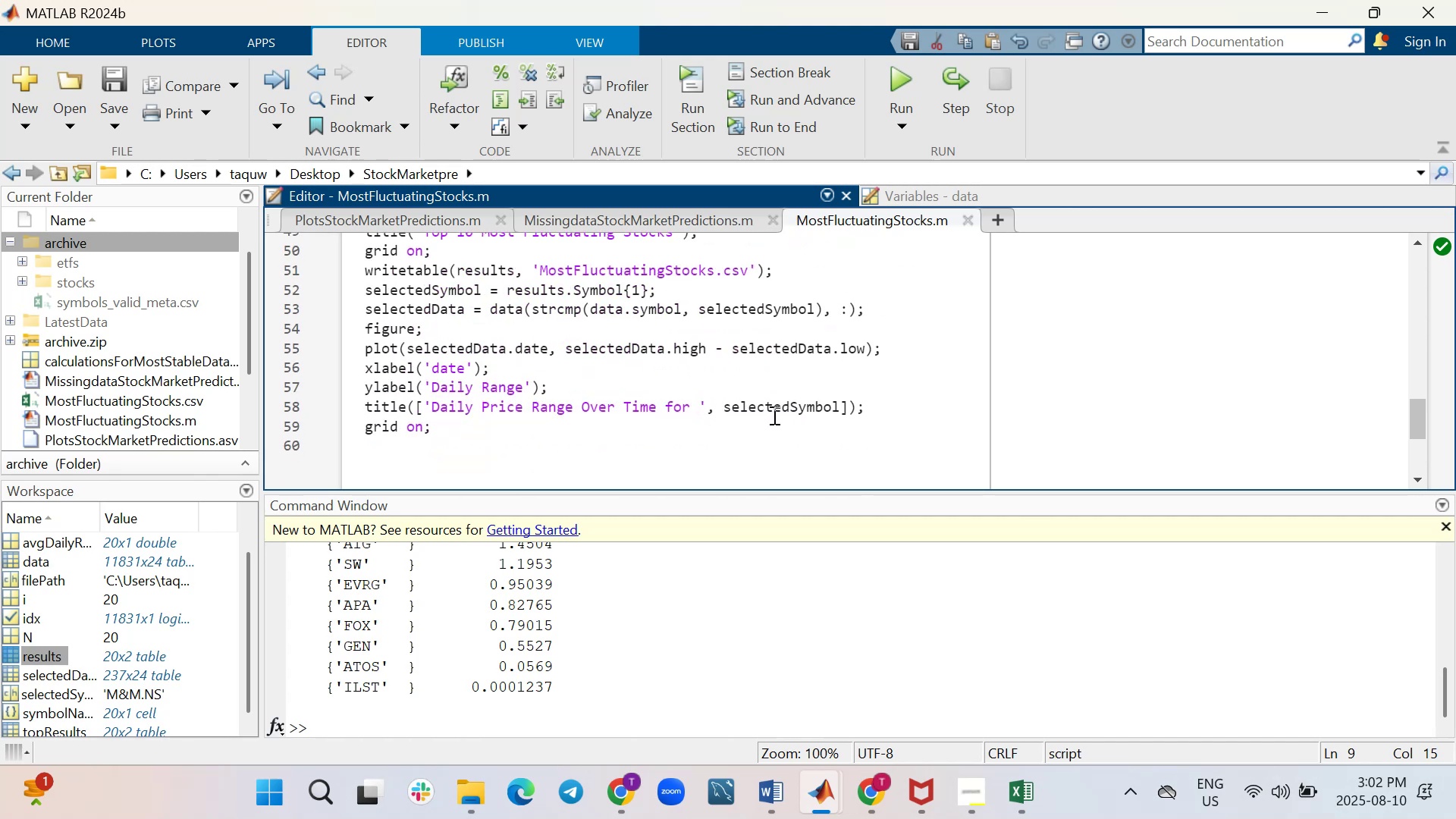 
wait(10.6)
 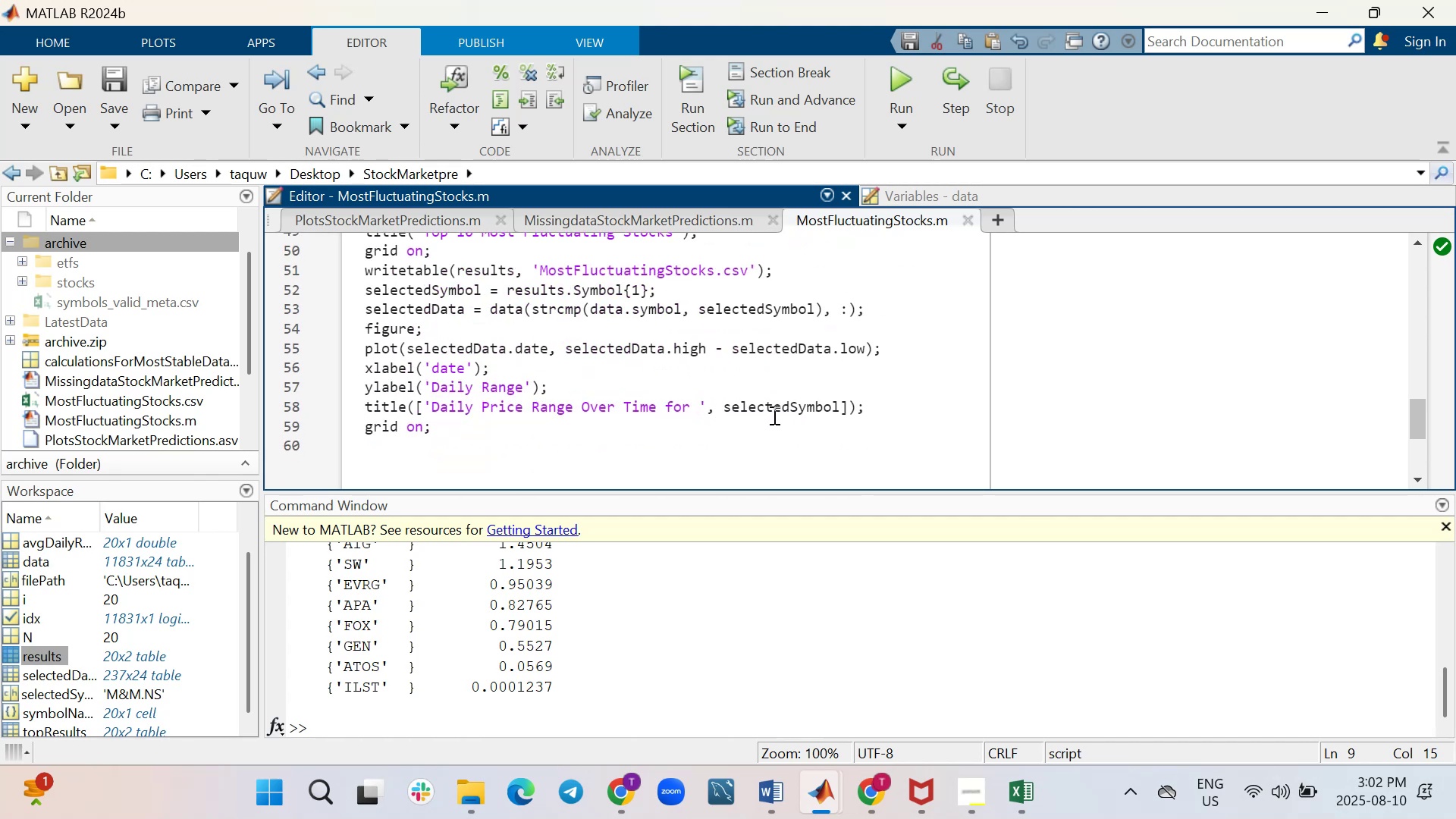 
scroll: coordinate [657, 395], scroll_direction: up, amount: 1.0
 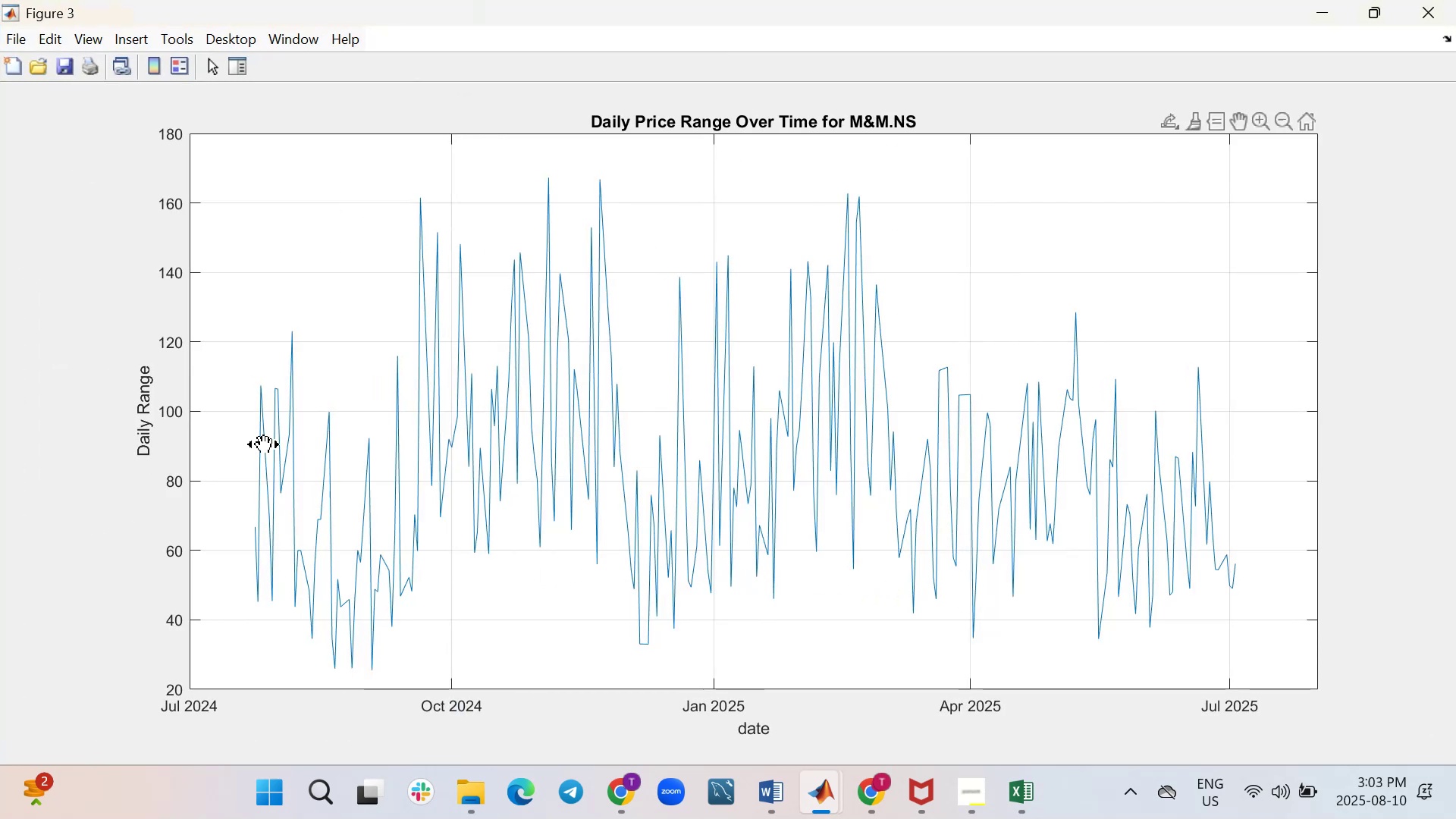 
wait(21.07)
 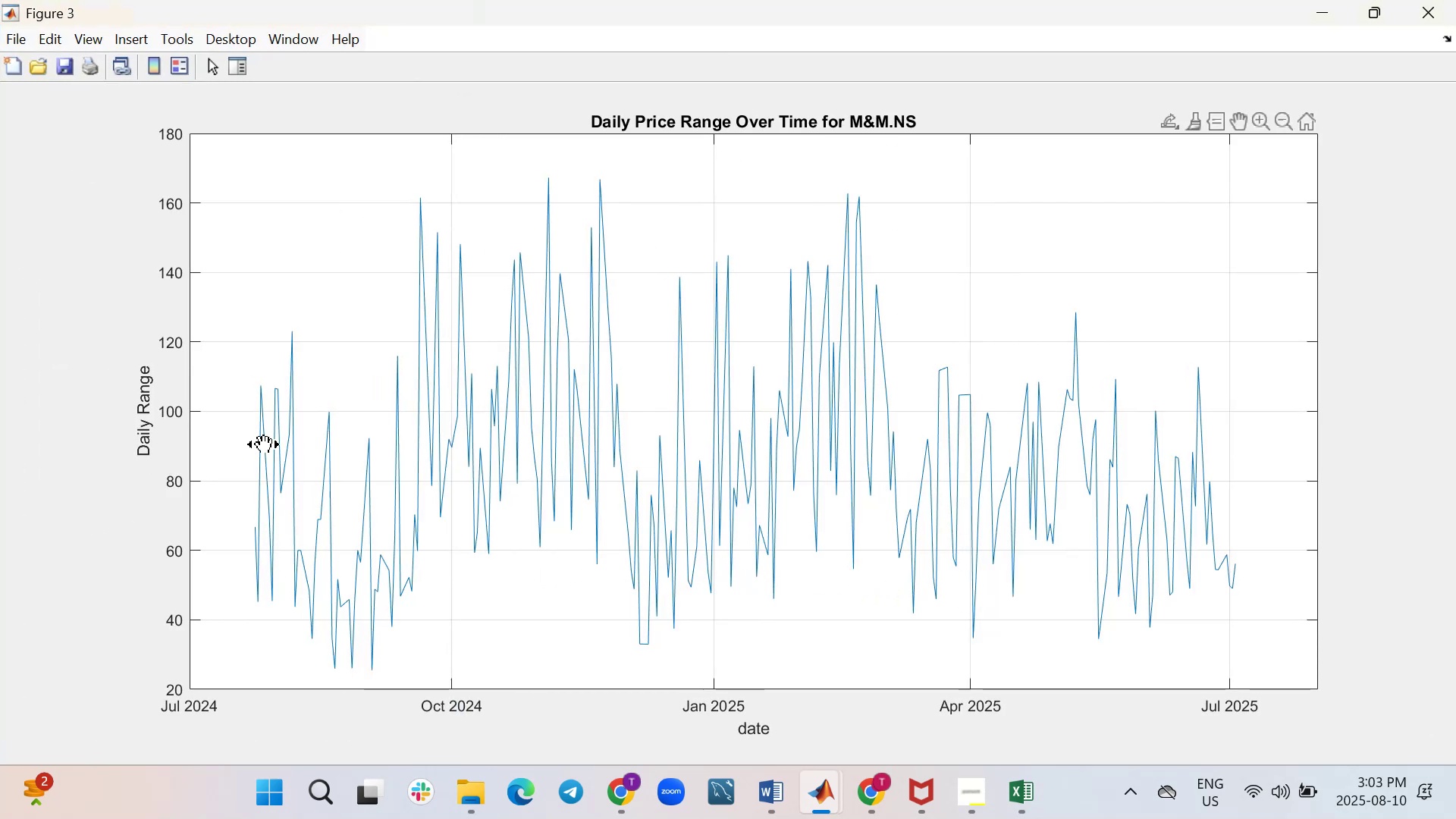 
mouse_move([1213, 560])
 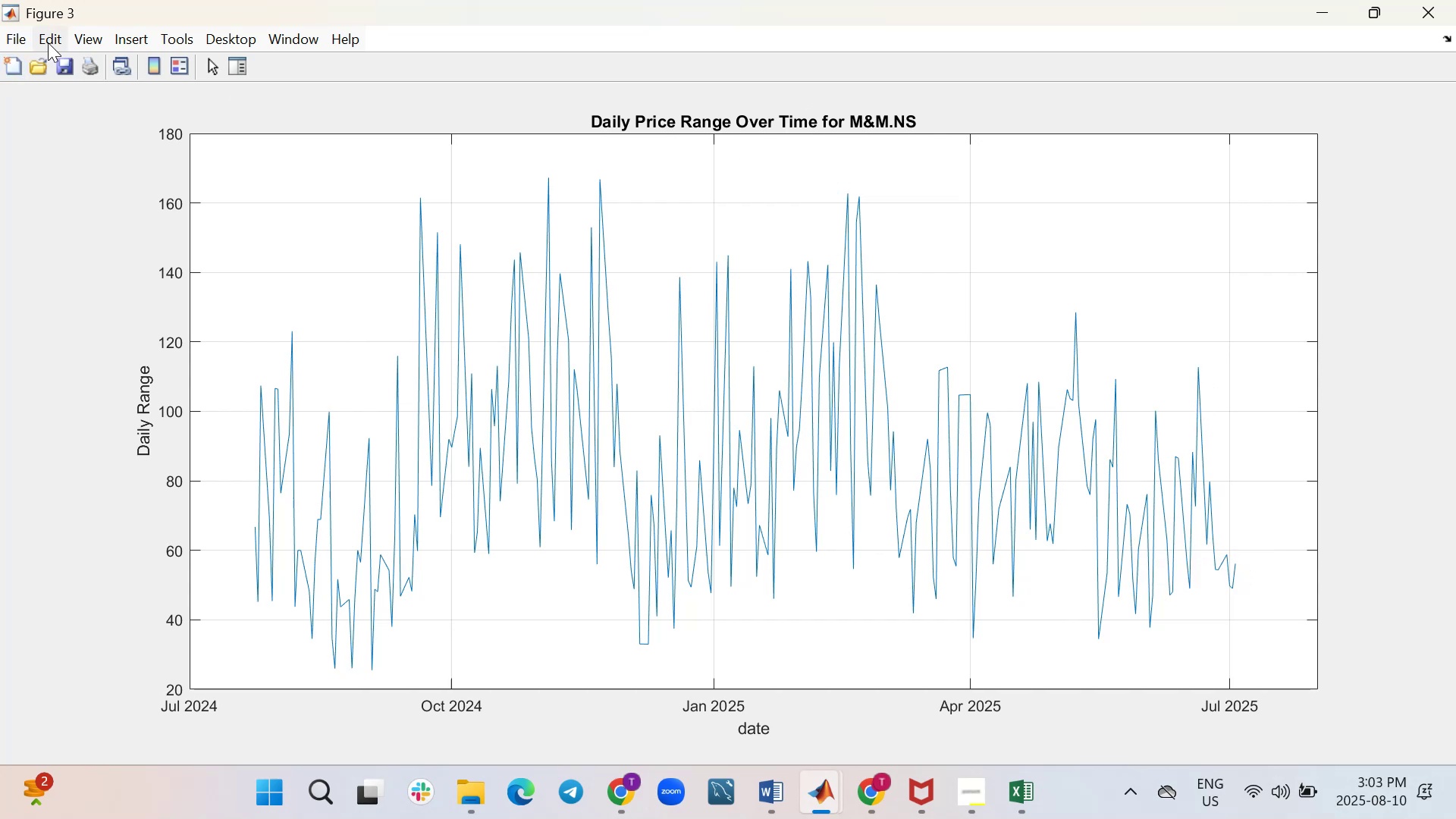 
left_click([12, 42])
 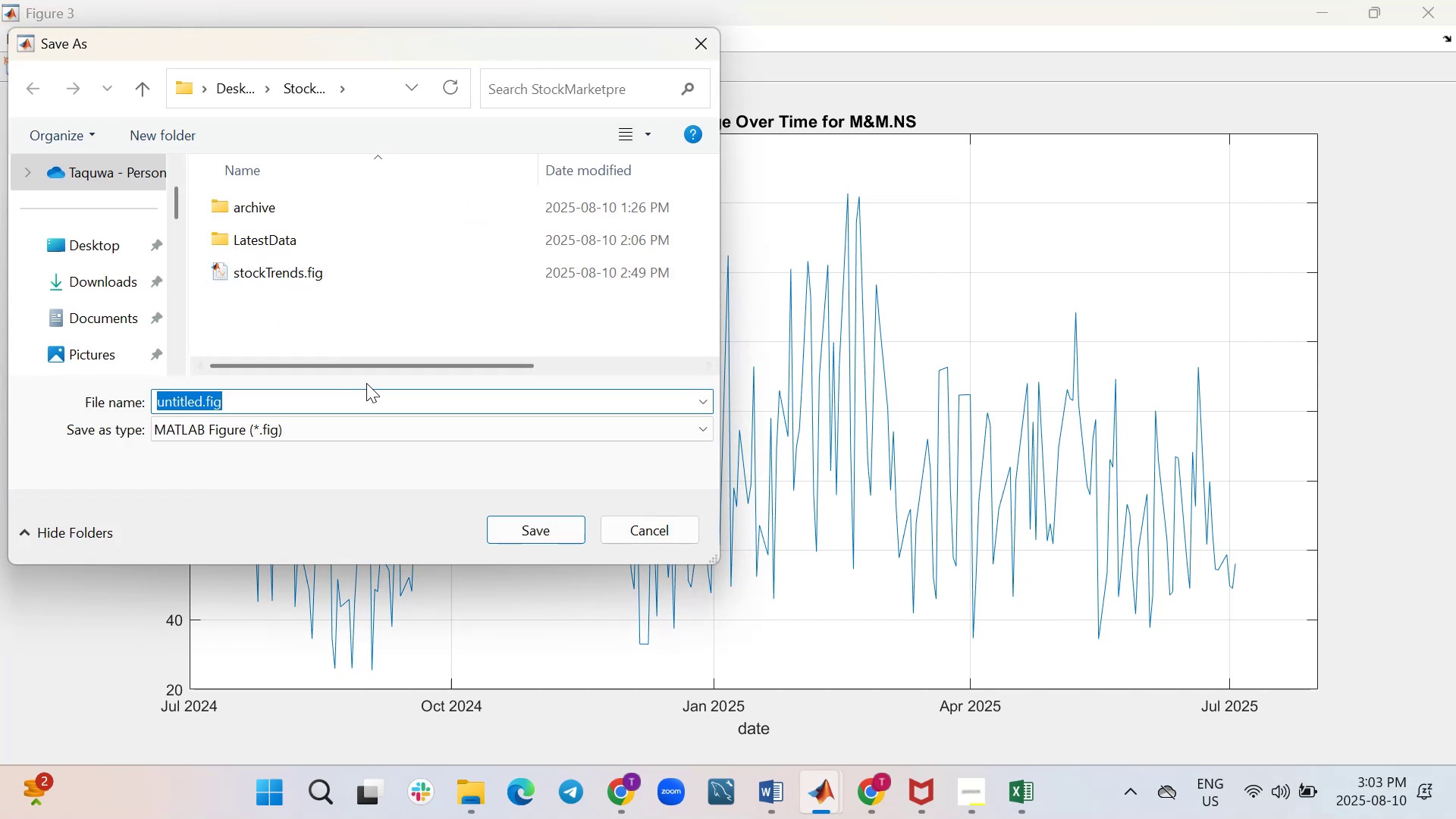 
wait(6.06)
 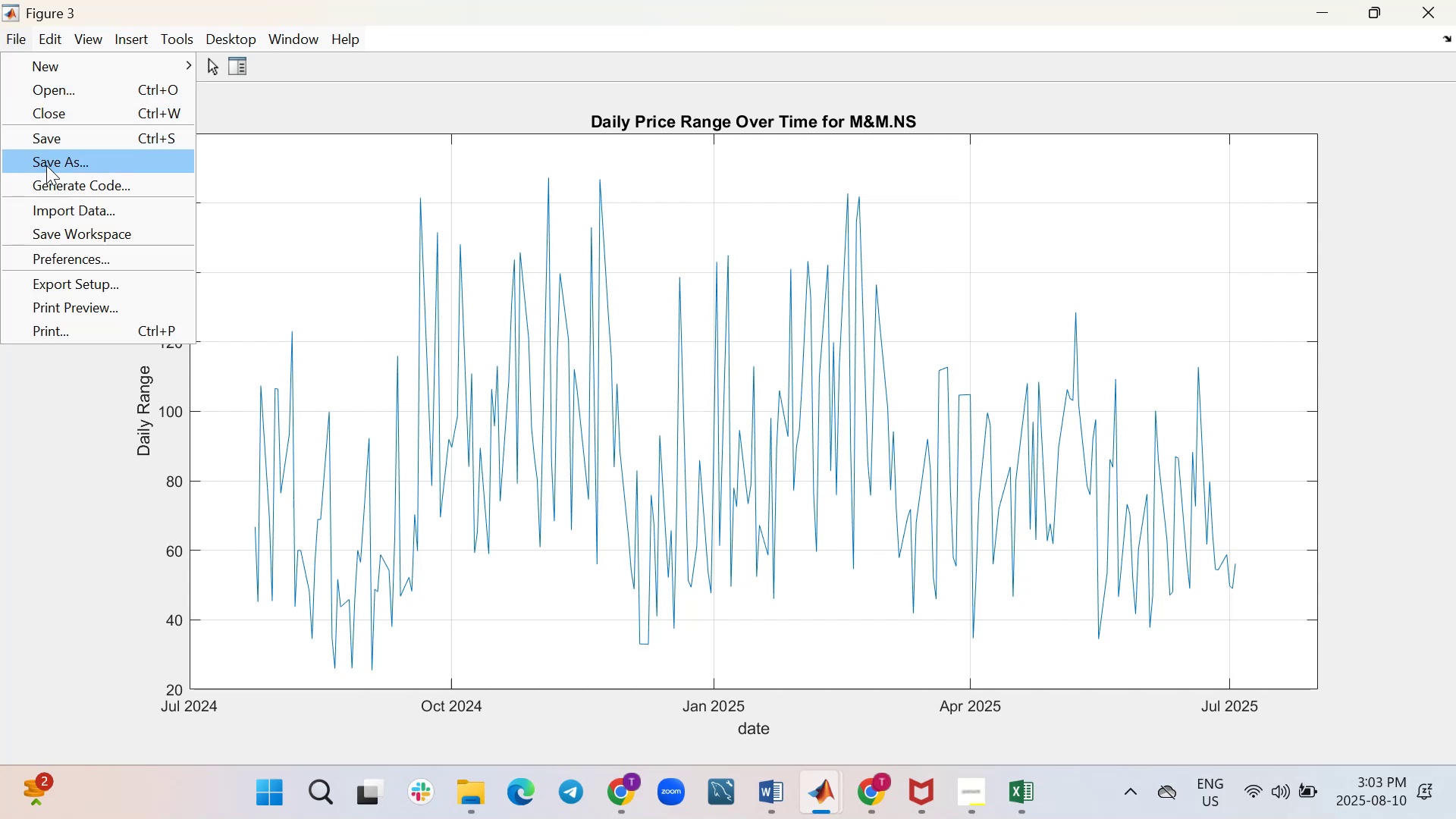 
key(Shift+ShiftLeft)
 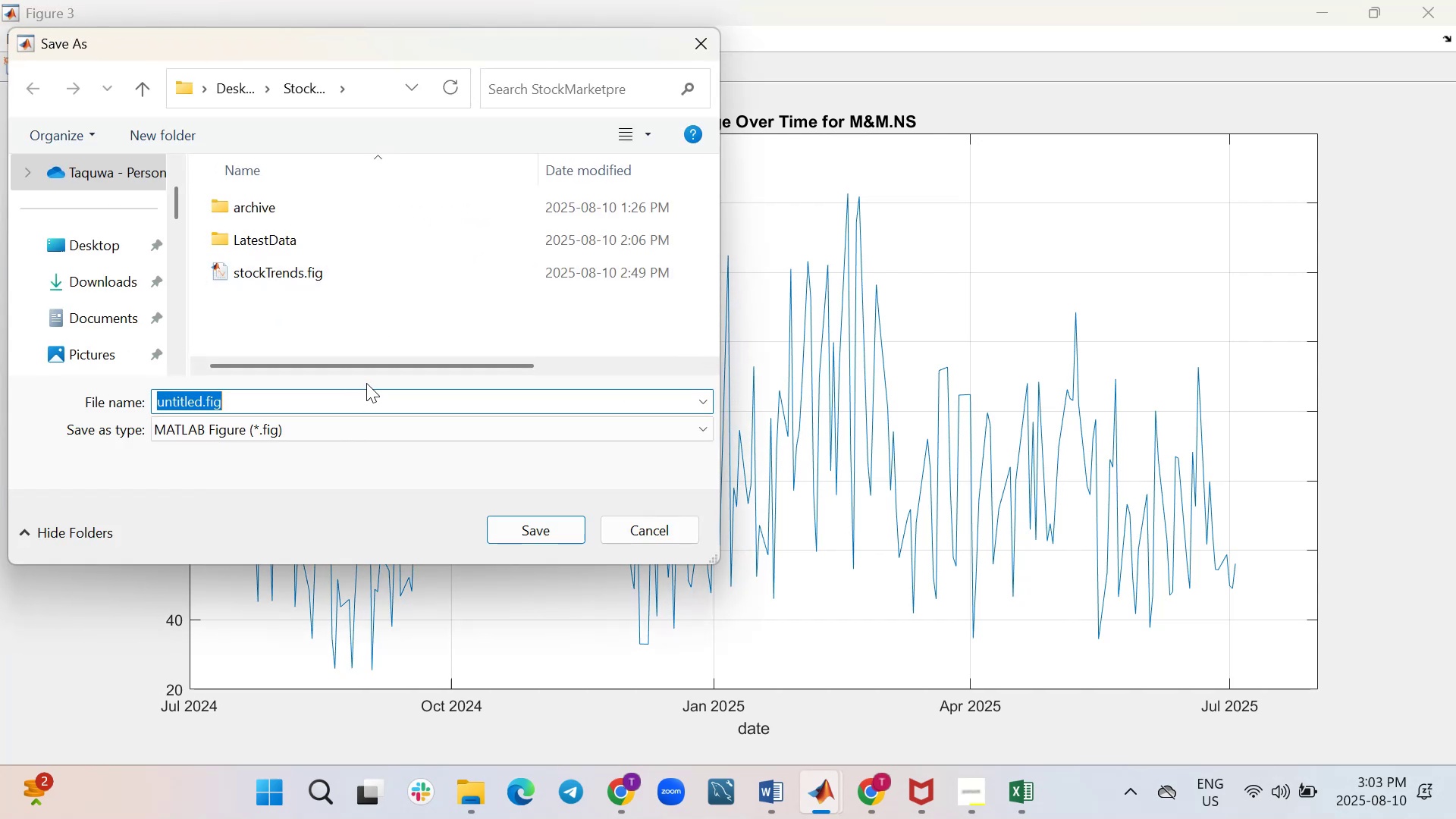 
key(Shift+M)
 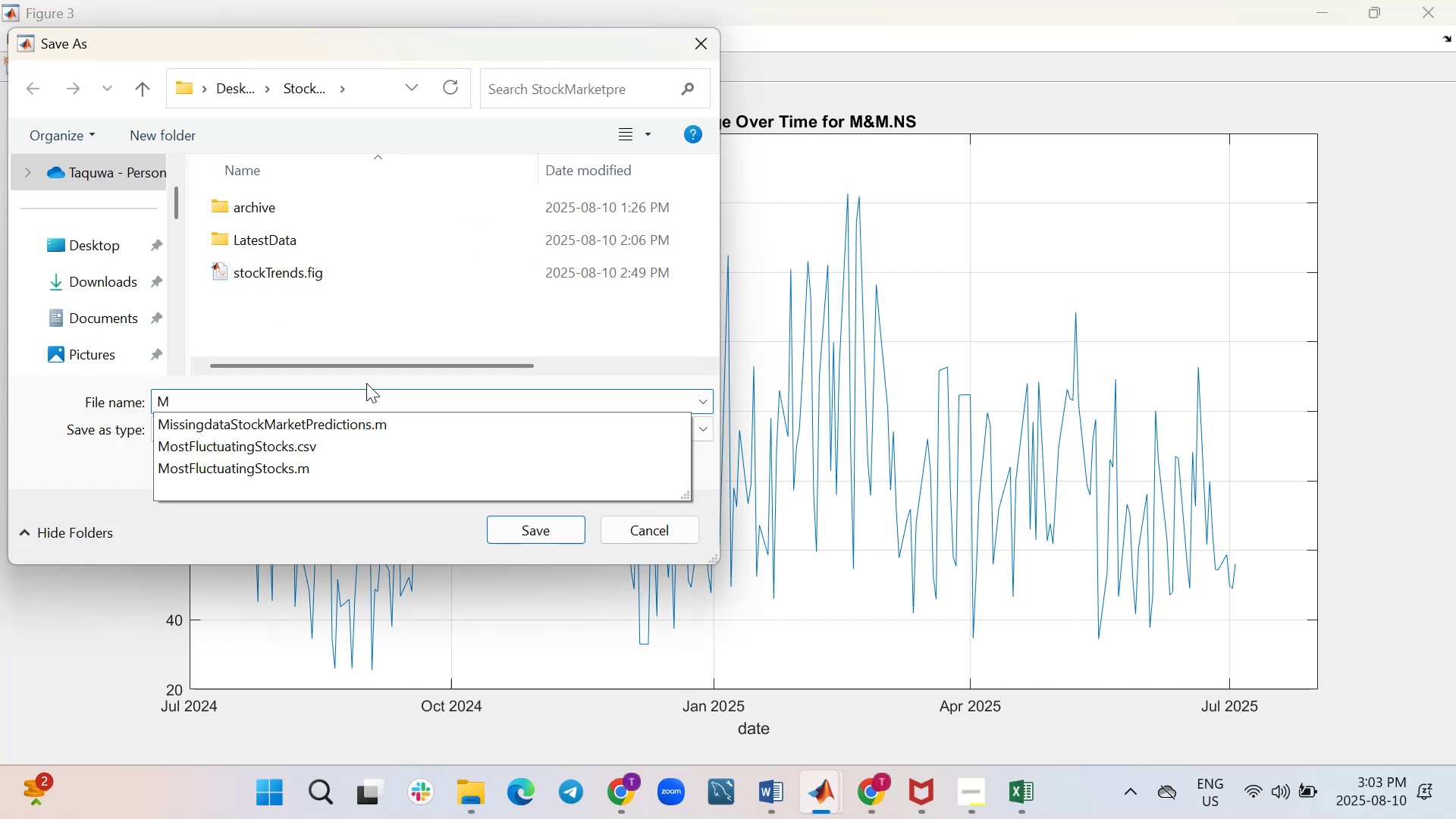 
type(&M.NS)
 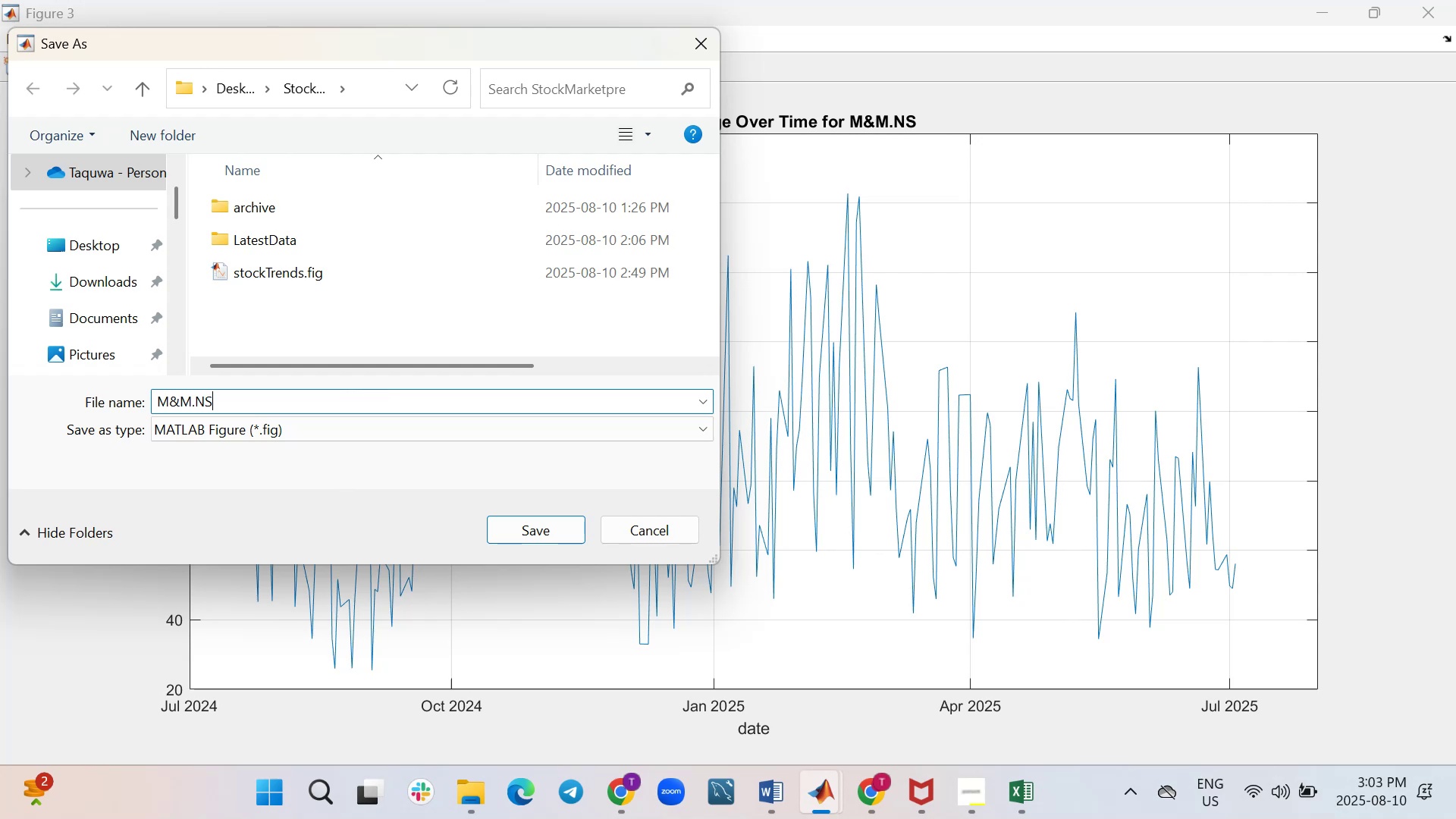 
wait(10.3)
 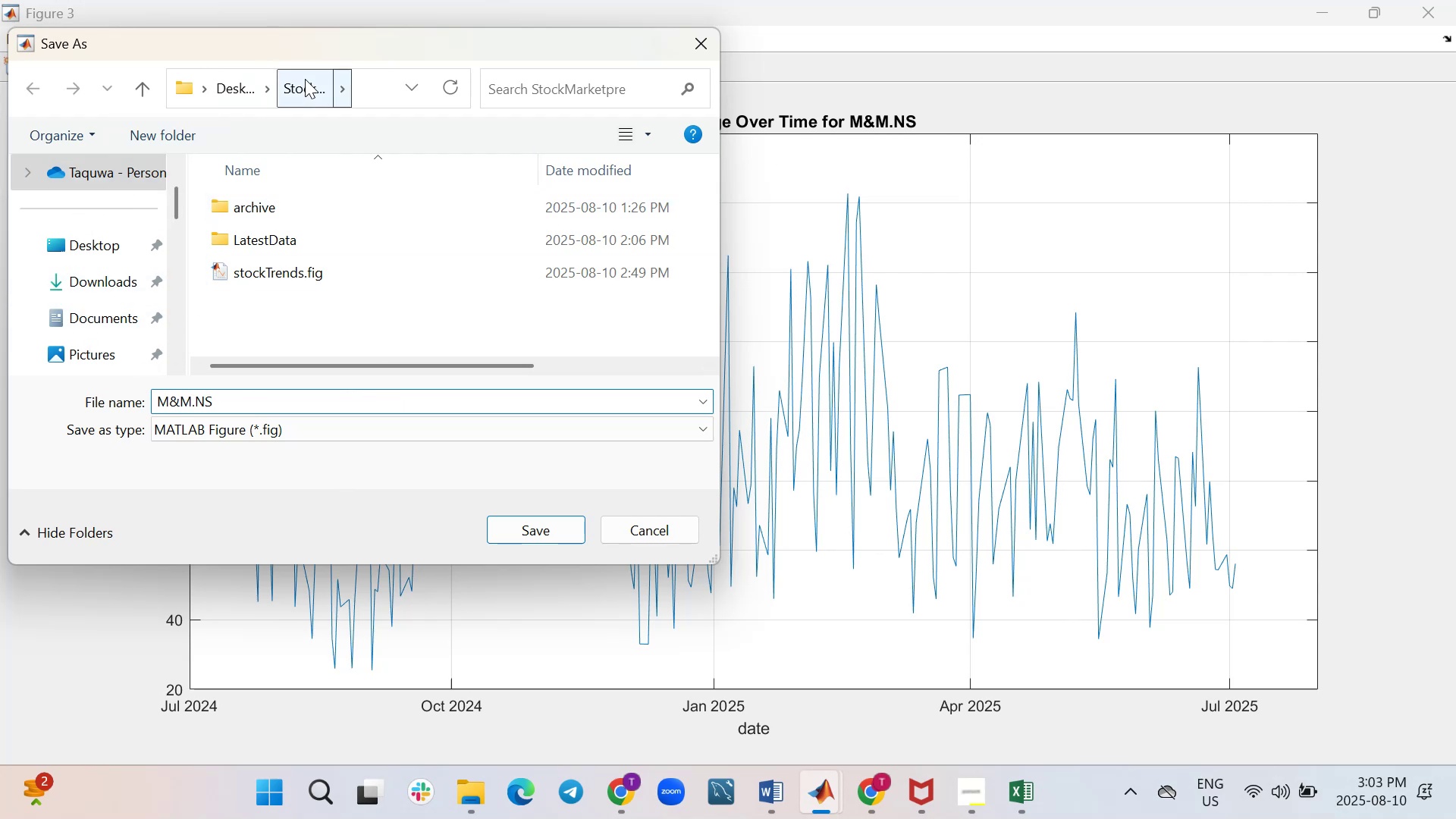 
type(-Trend)
 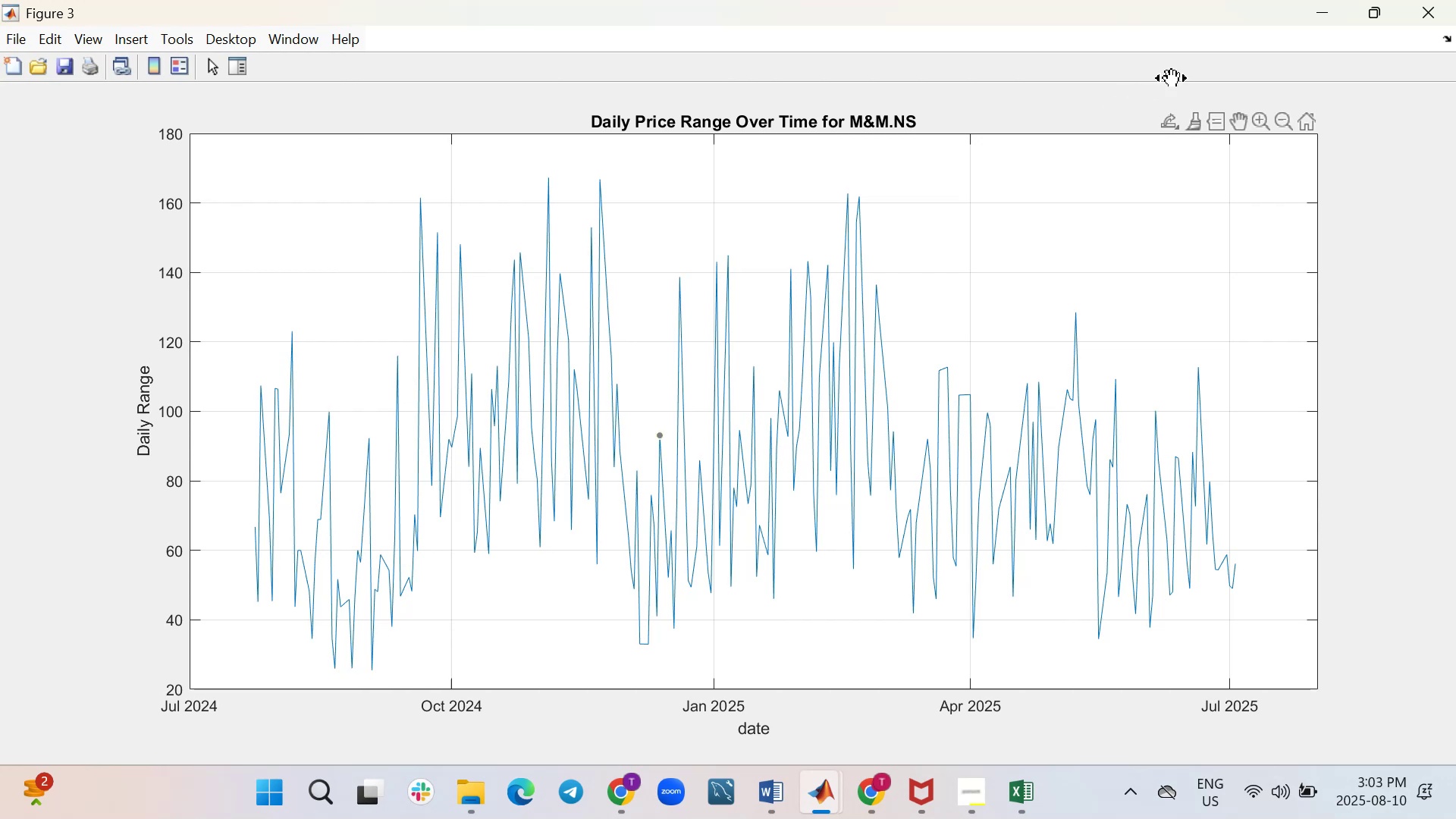 
left_click([1329, 10])
 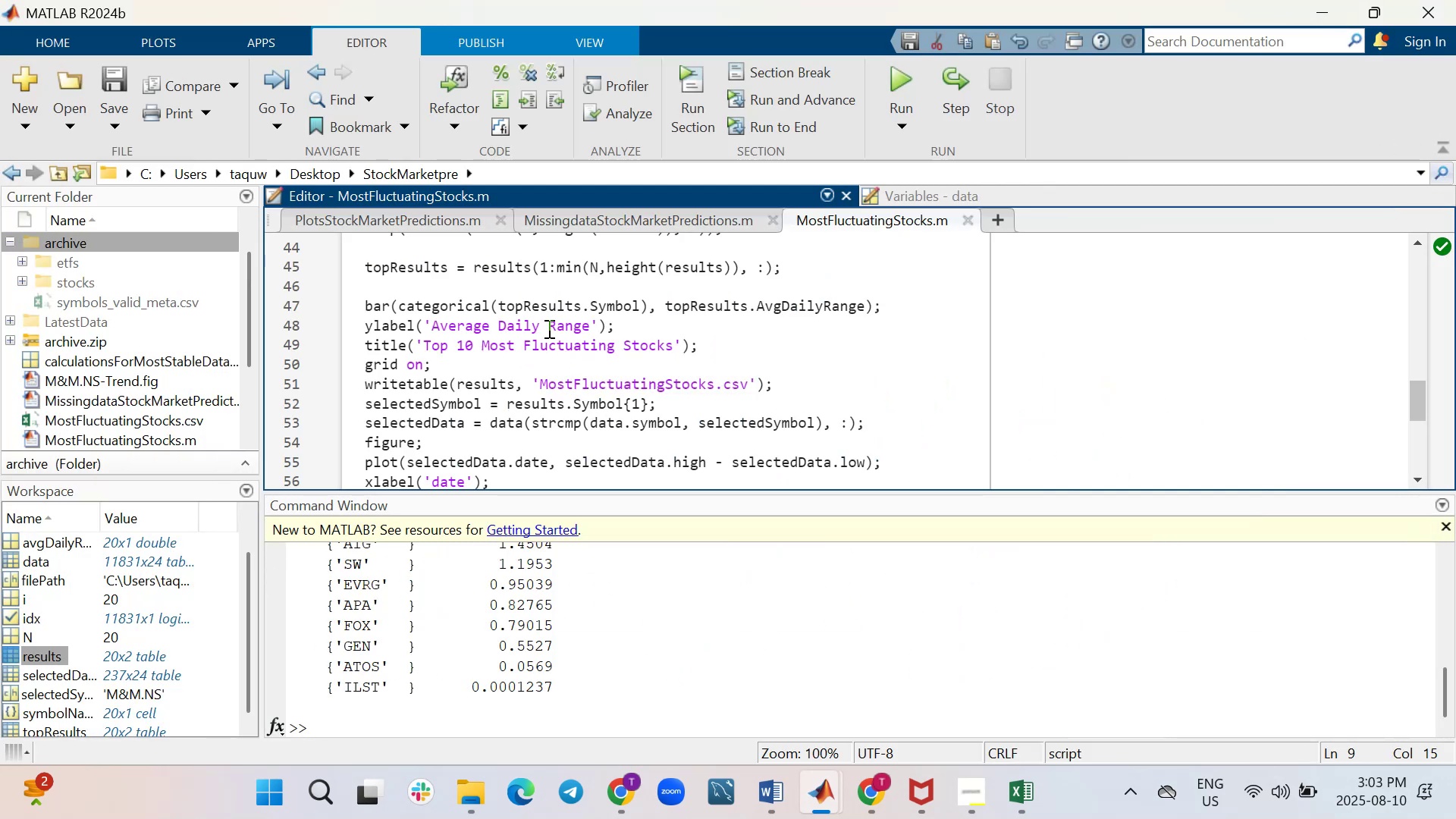 
wait(7.84)
 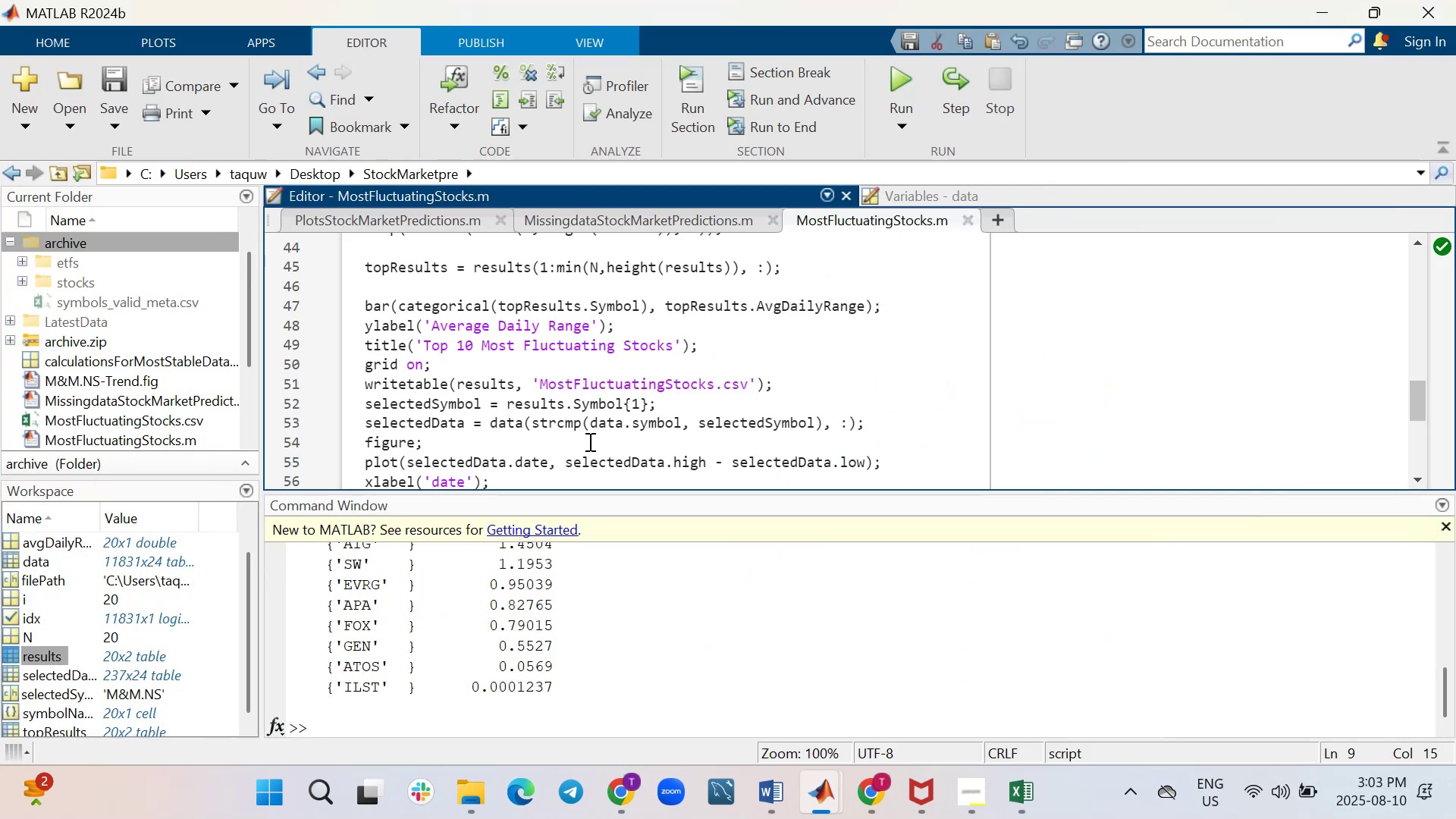 
scroll: coordinate [548, 328], scroll_direction: down, amount: 1.0
 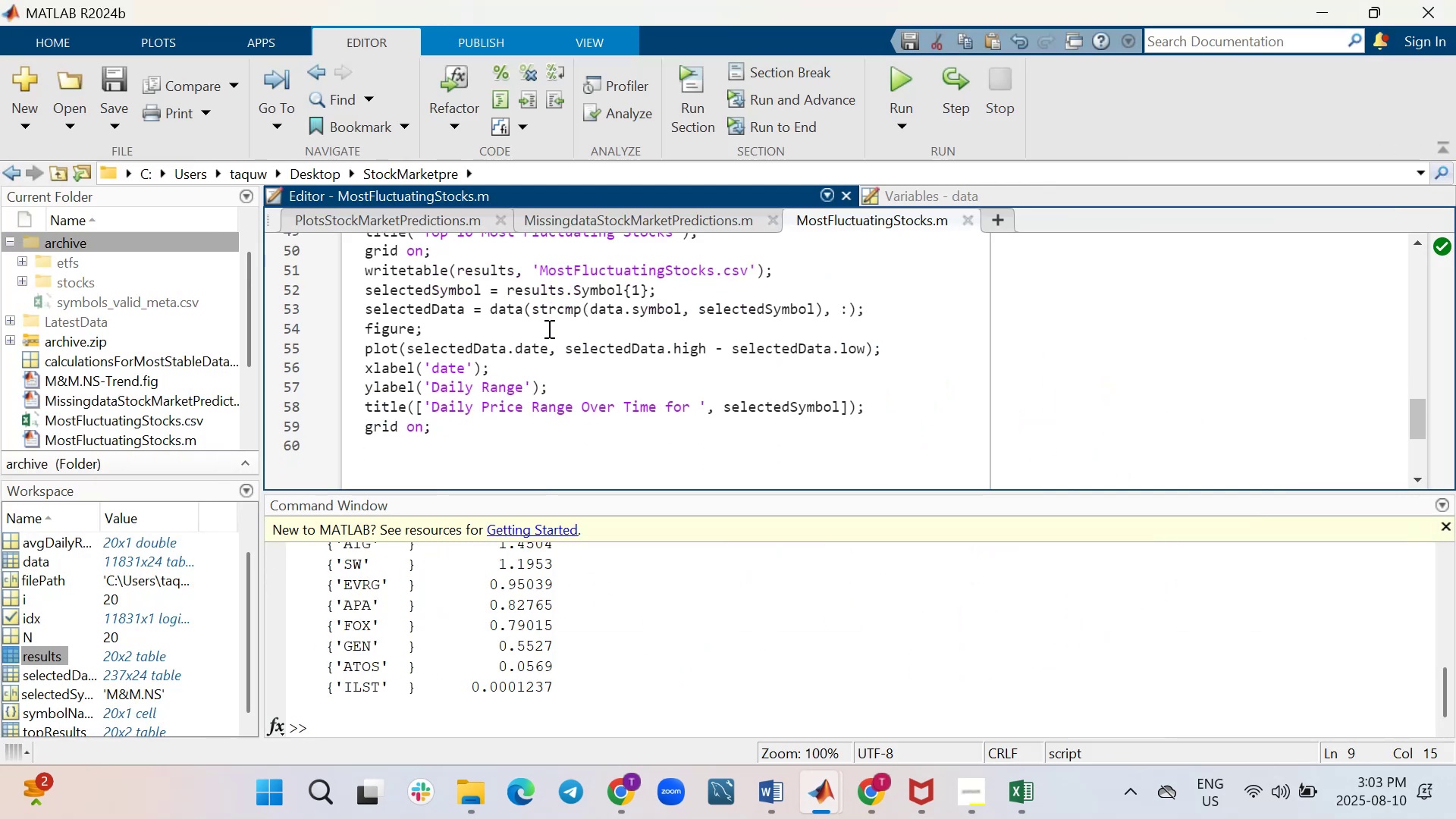 
scroll: coordinate [548, 328], scroll_direction: up, amount: 3.0
 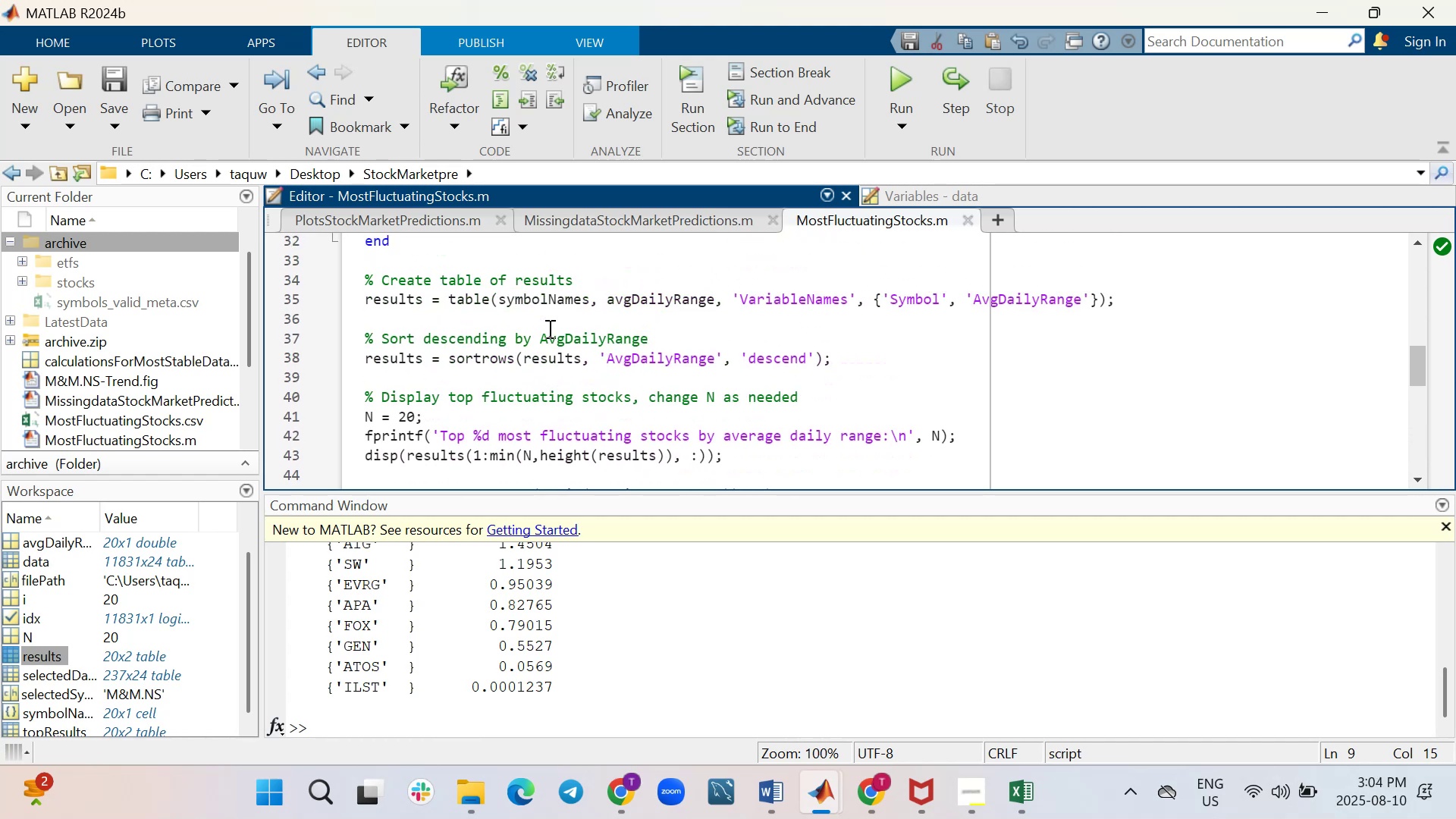 
scroll: coordinate [548, 328], scroll_direction: down, amount: 2.0
 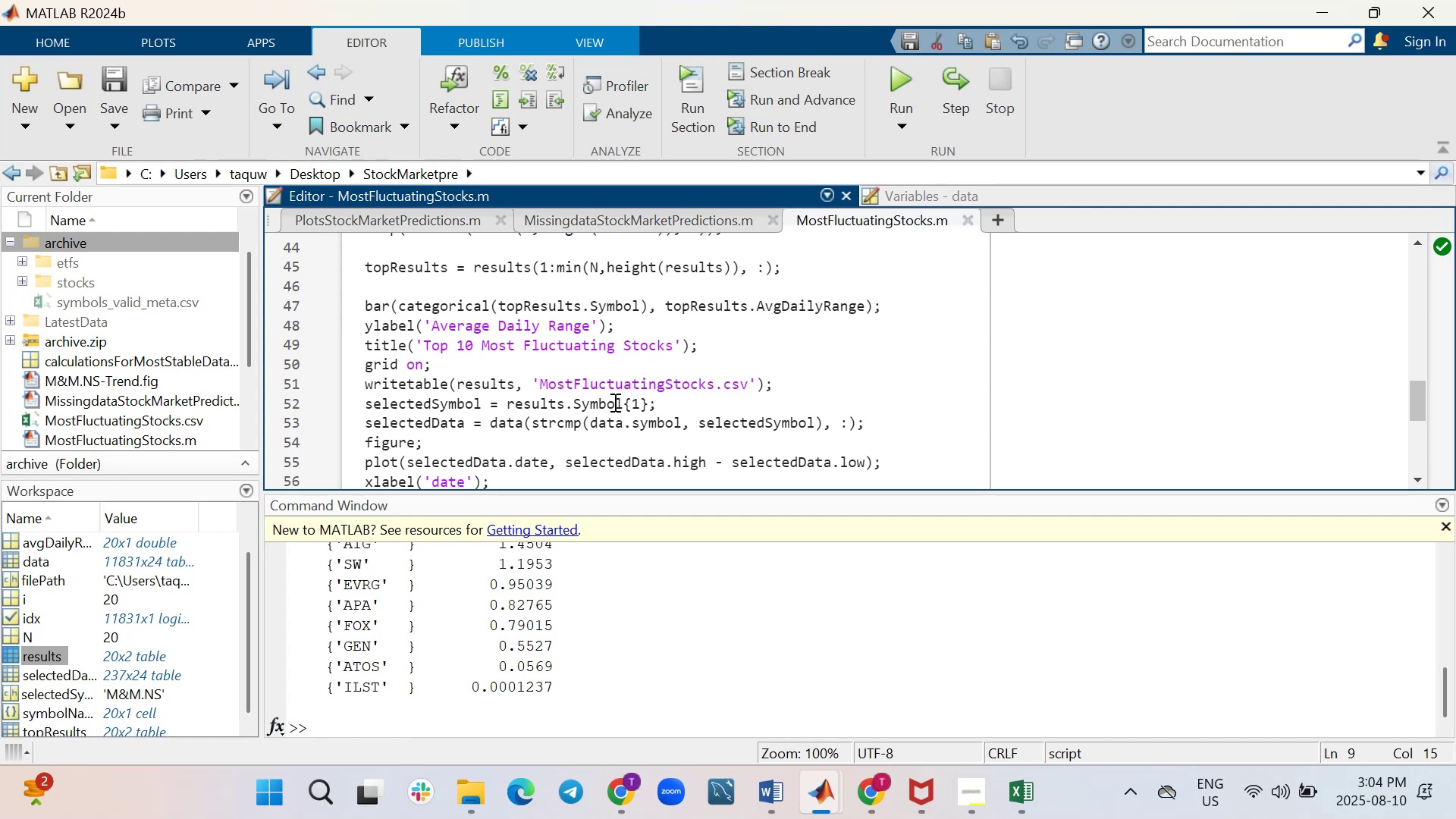 
wait(6.71)
 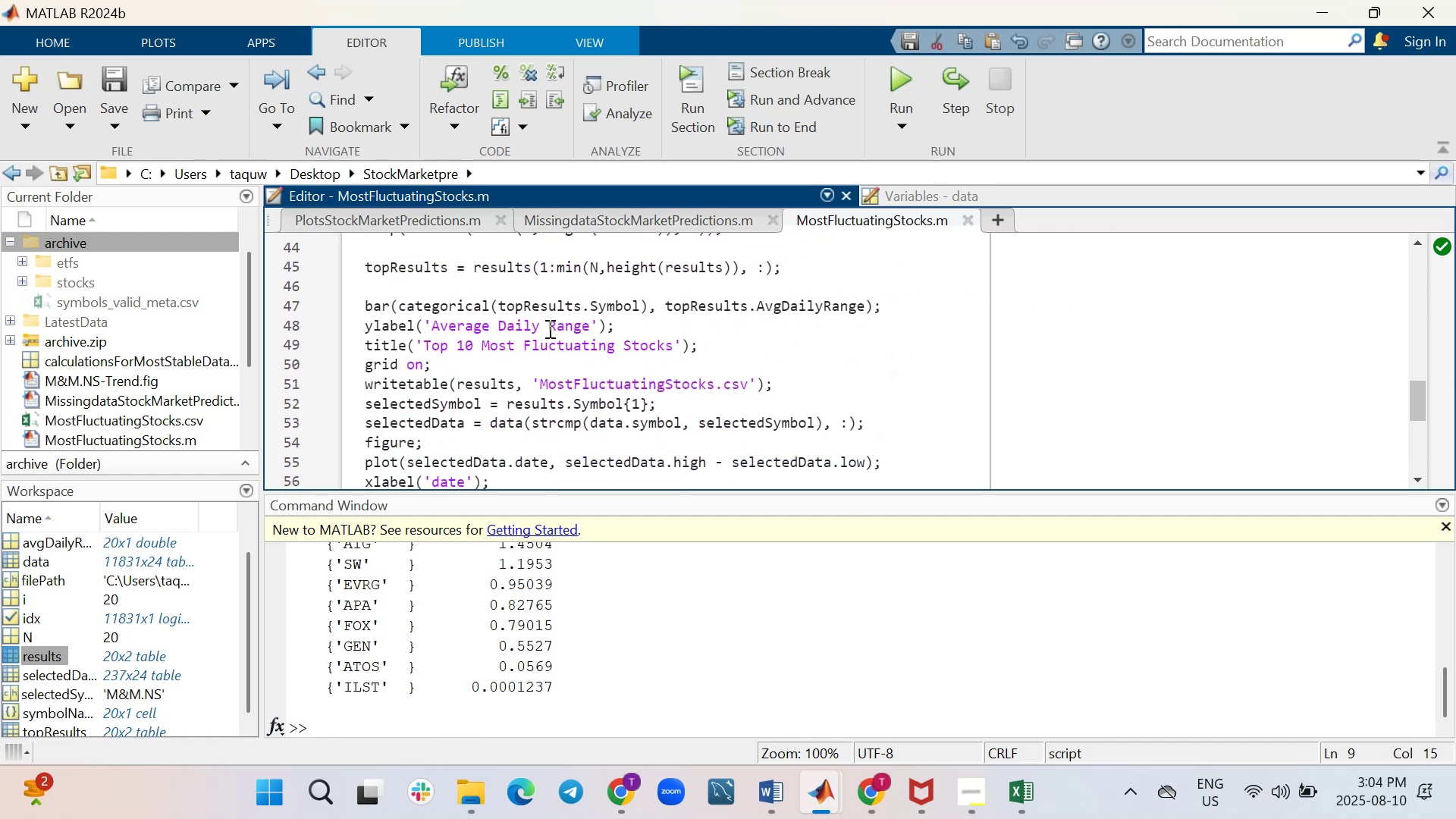 
left_click([641, 408])
 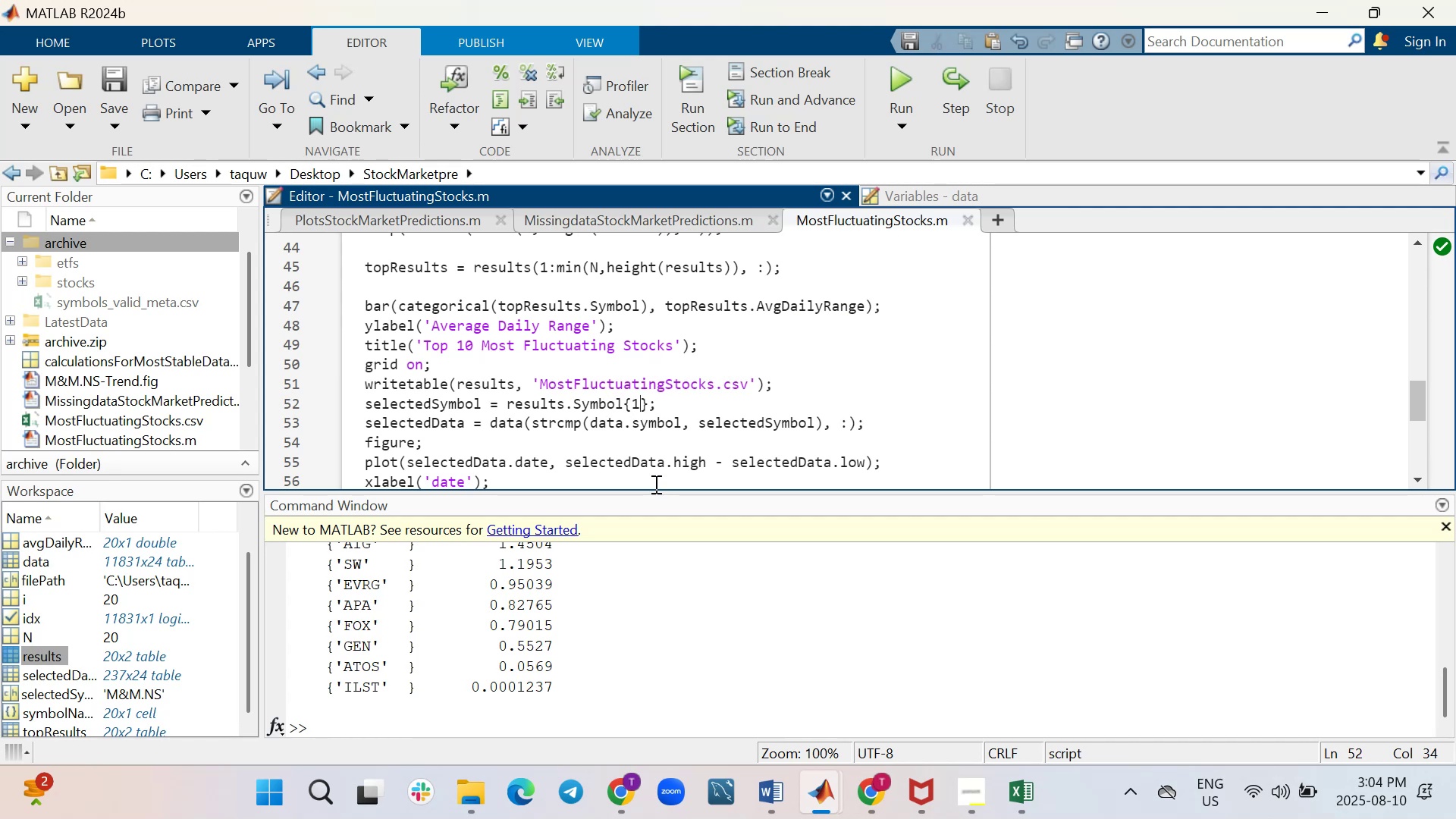 
key(Backspace)
 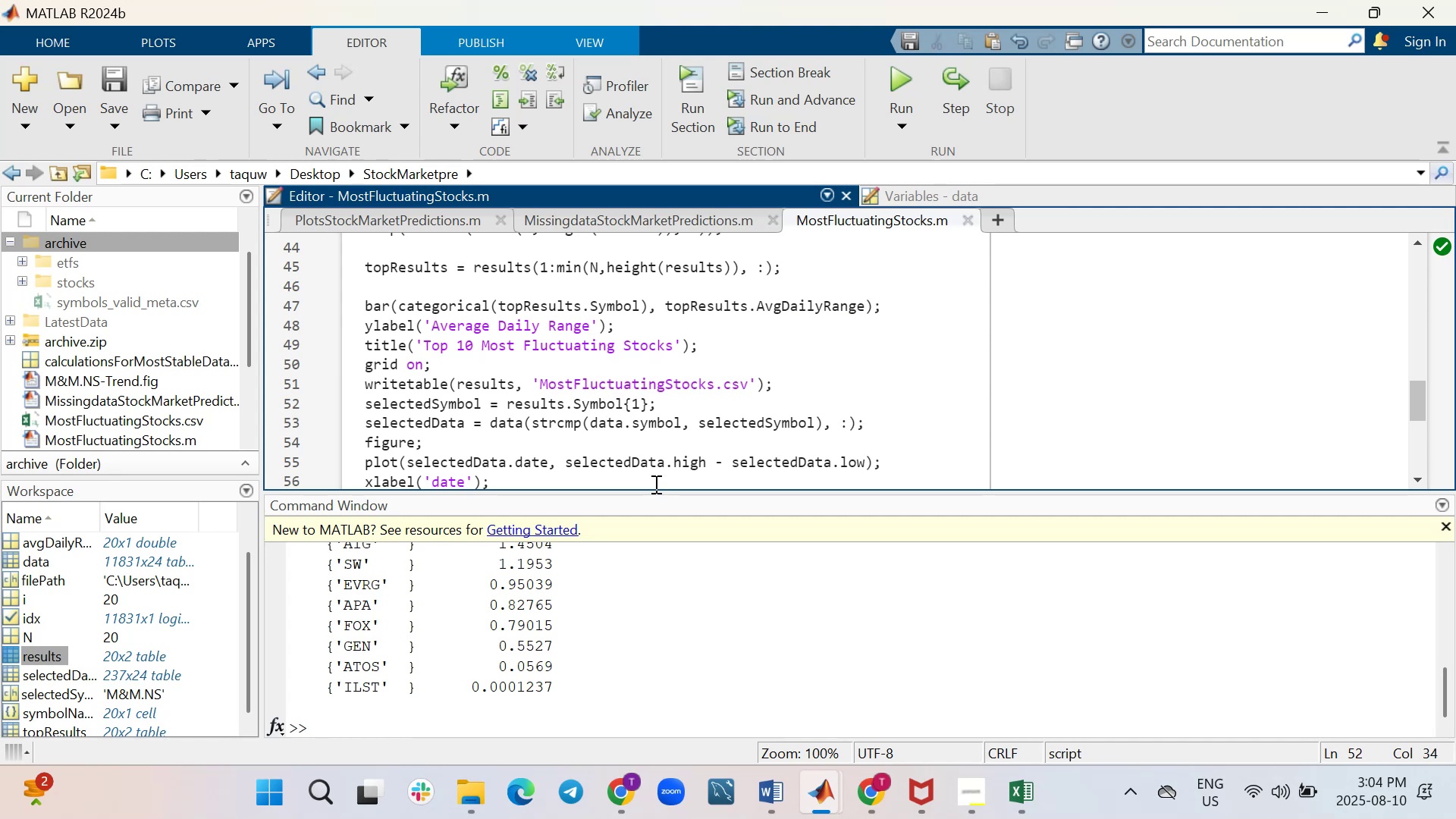 
key(2)
 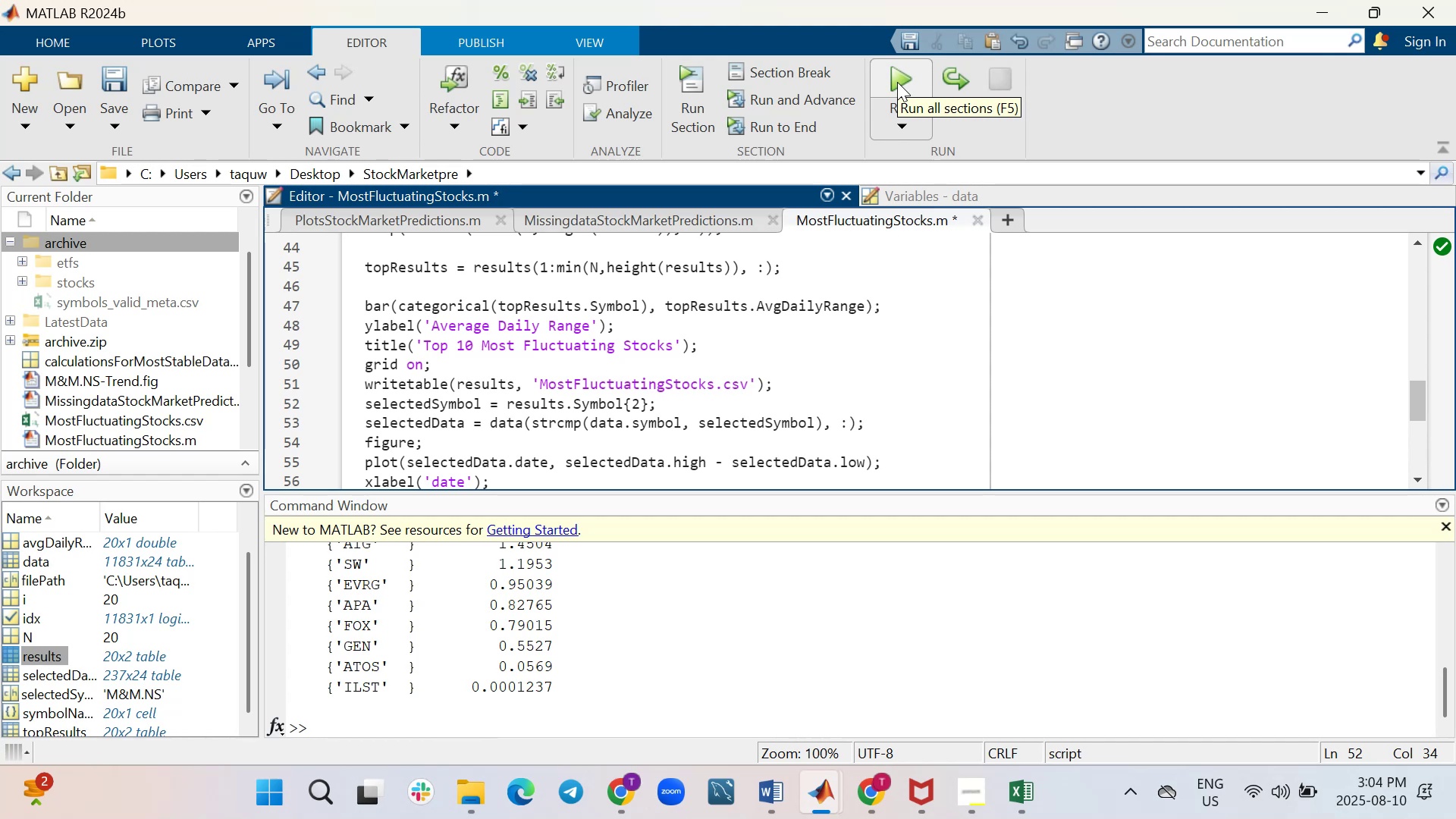 
wait(7.72)
 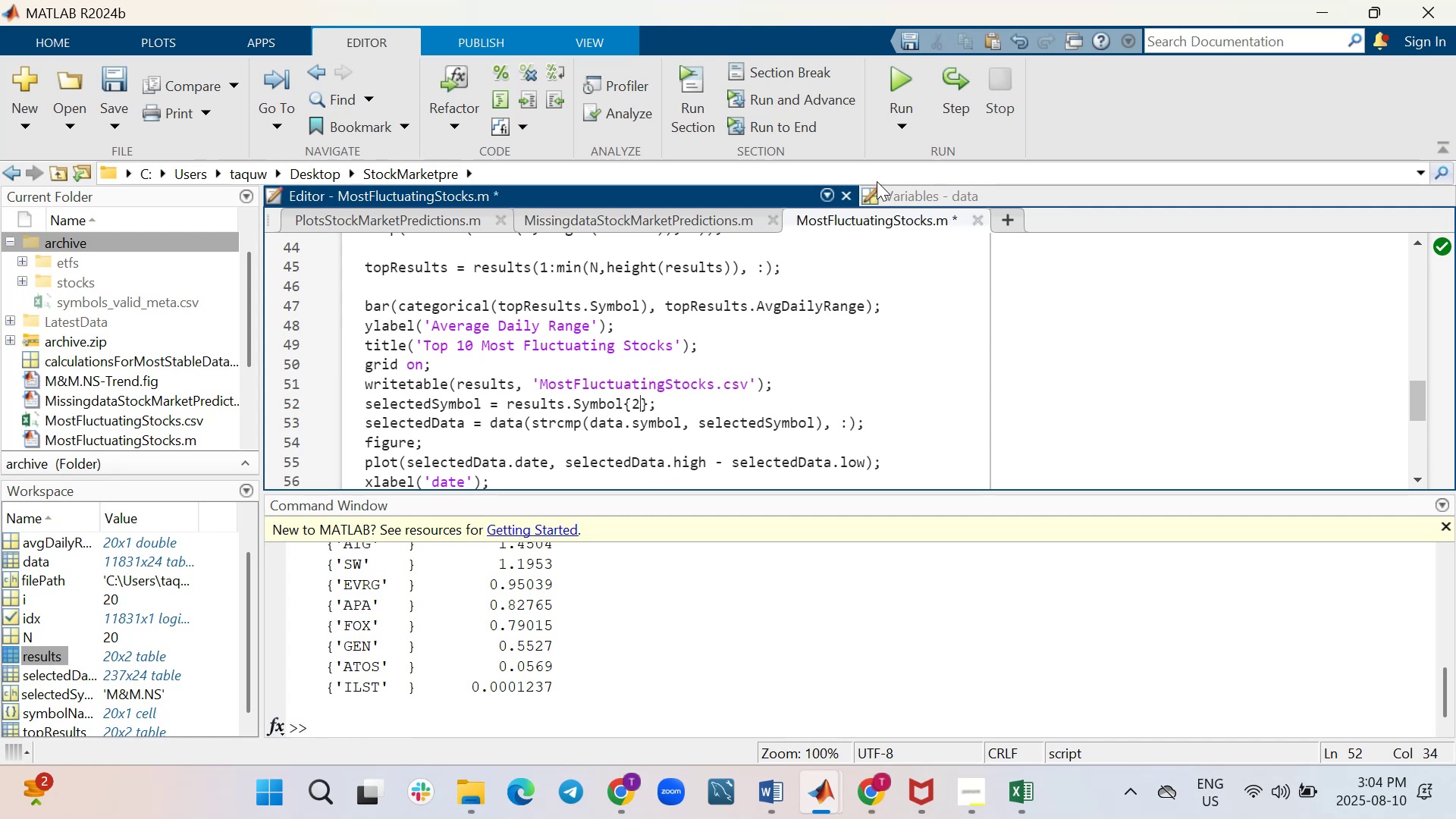 
left_click([897, 82])
 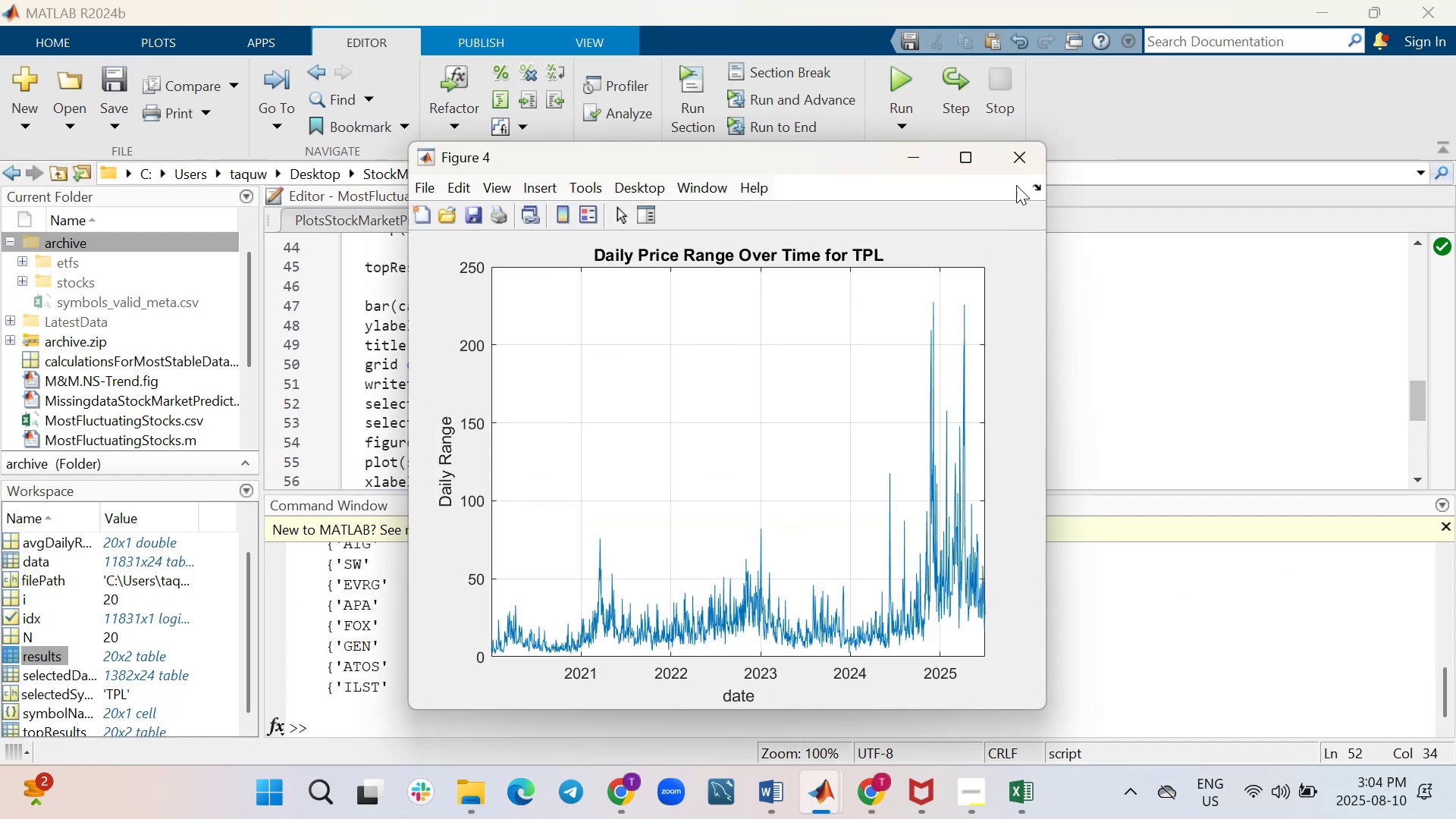 
left_click([979, 158])
 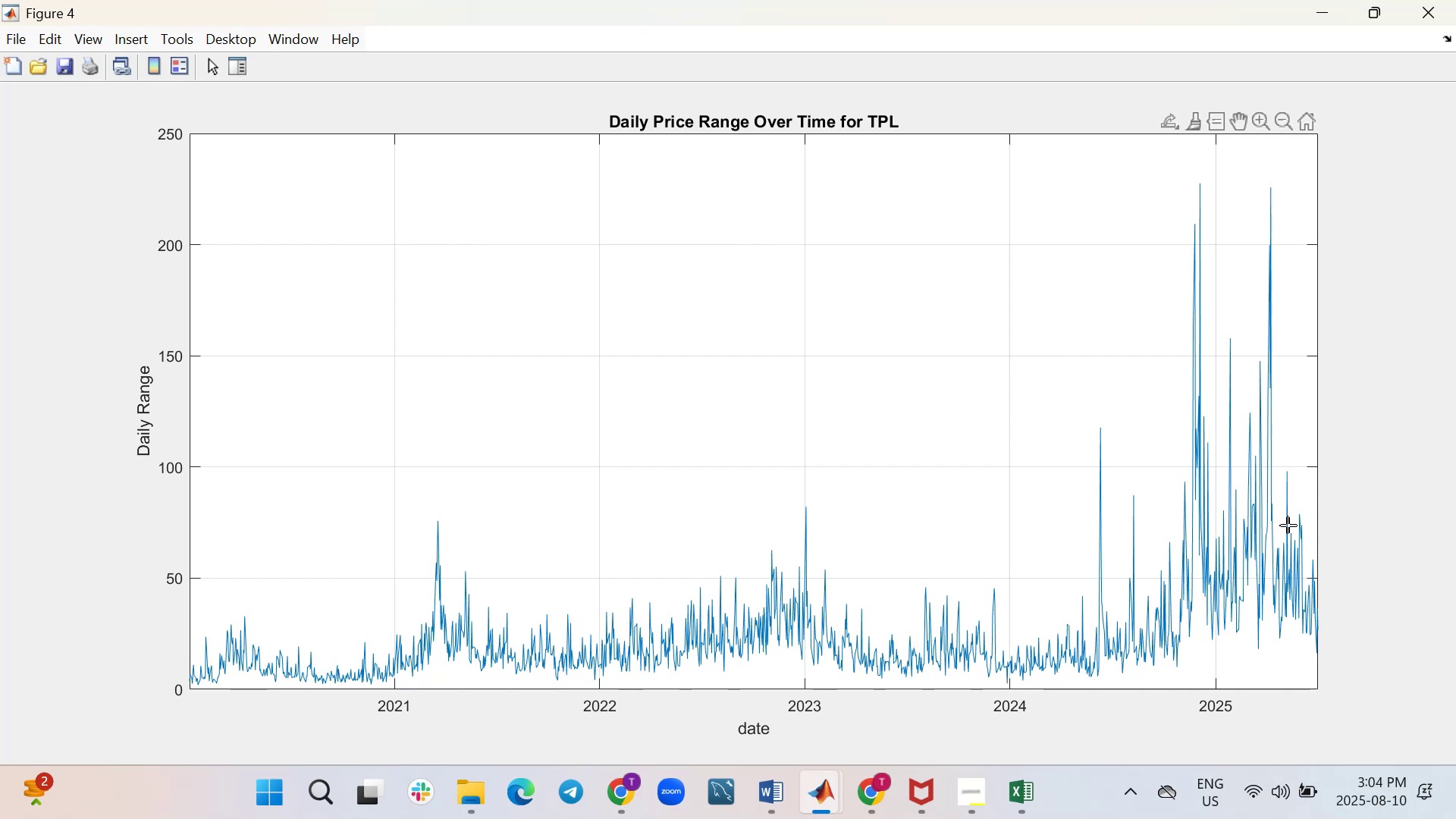 
wait(10.97)
 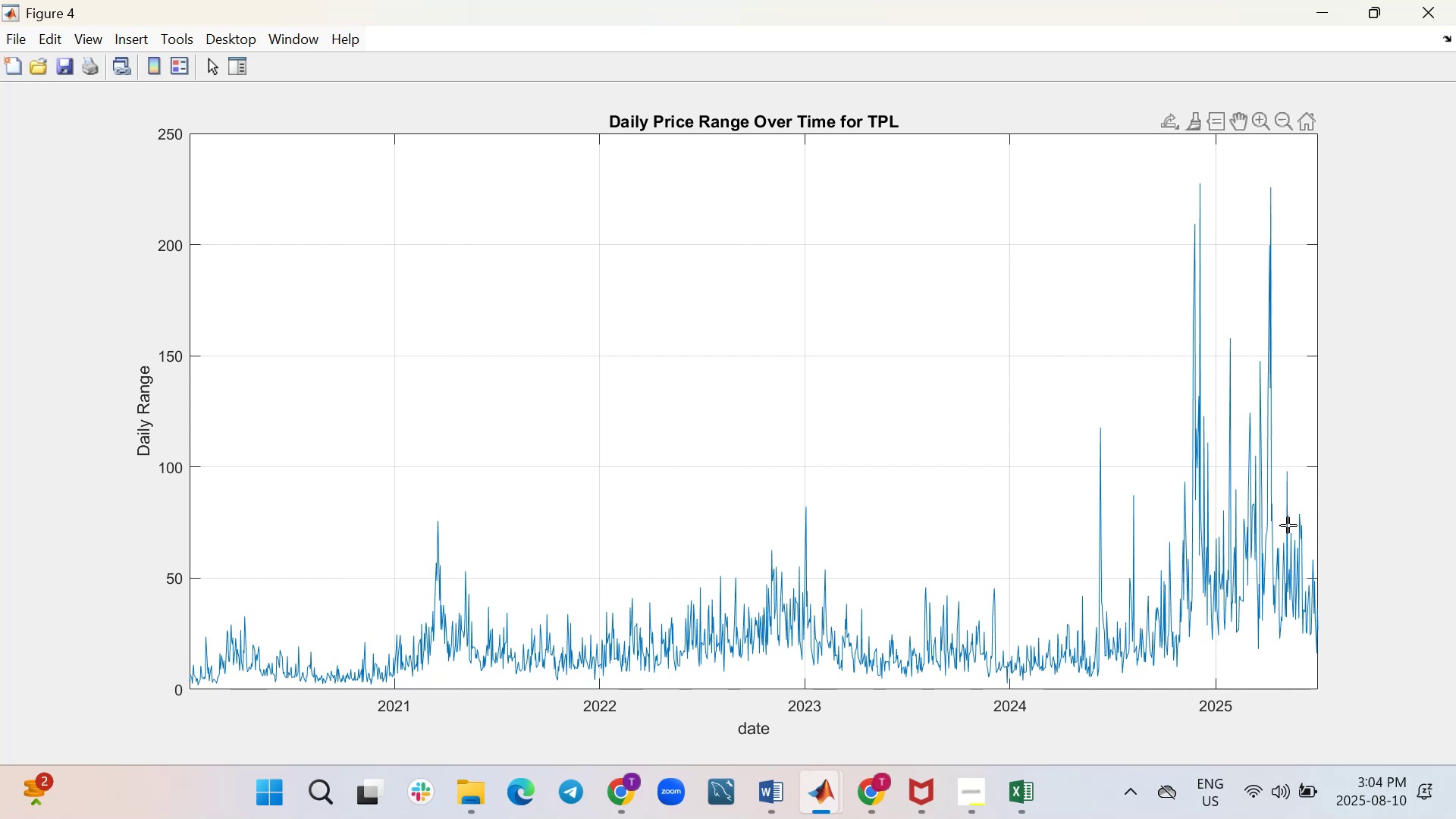 
left_click([23, 39])
 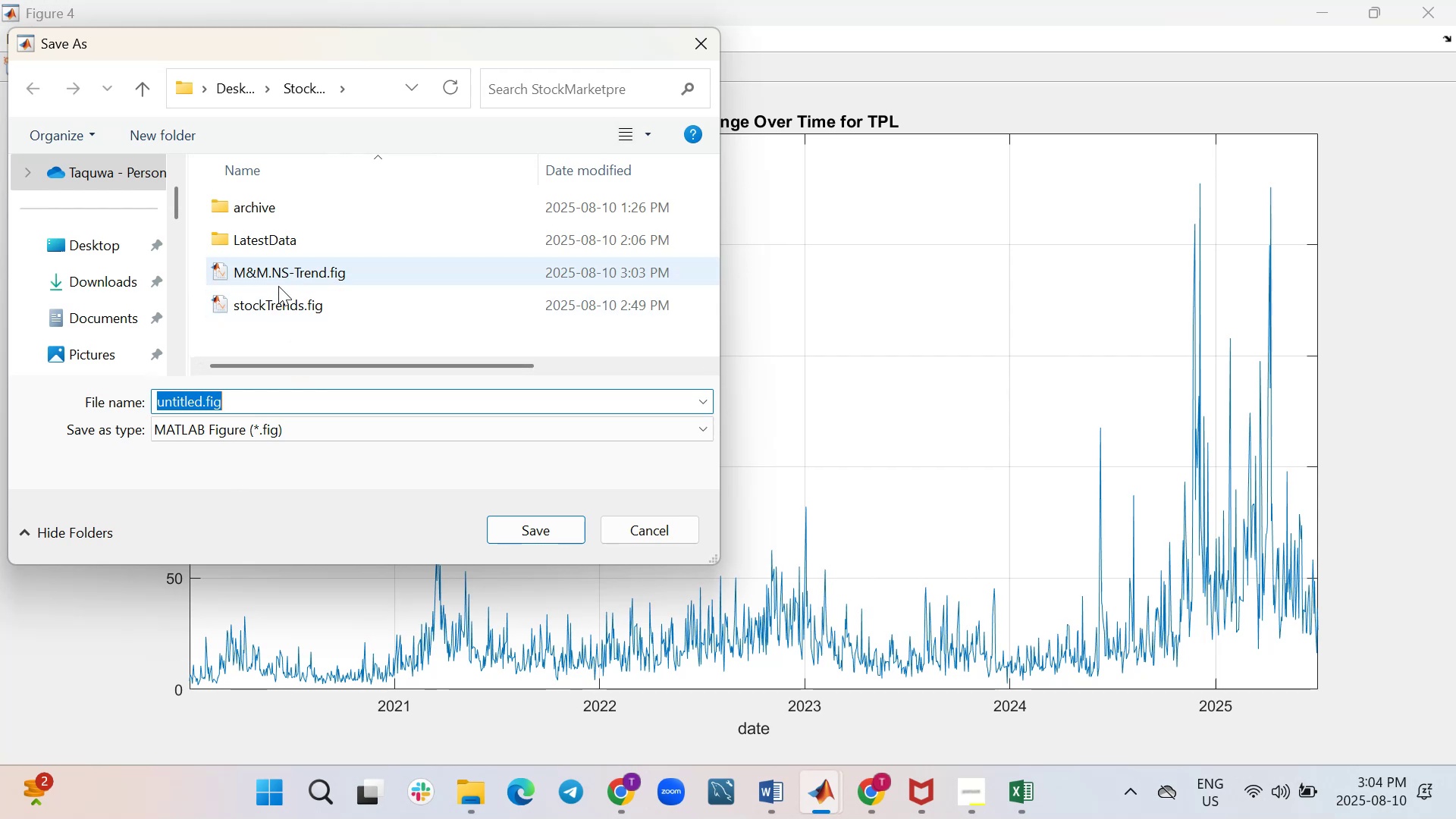 
wait(7.56)
 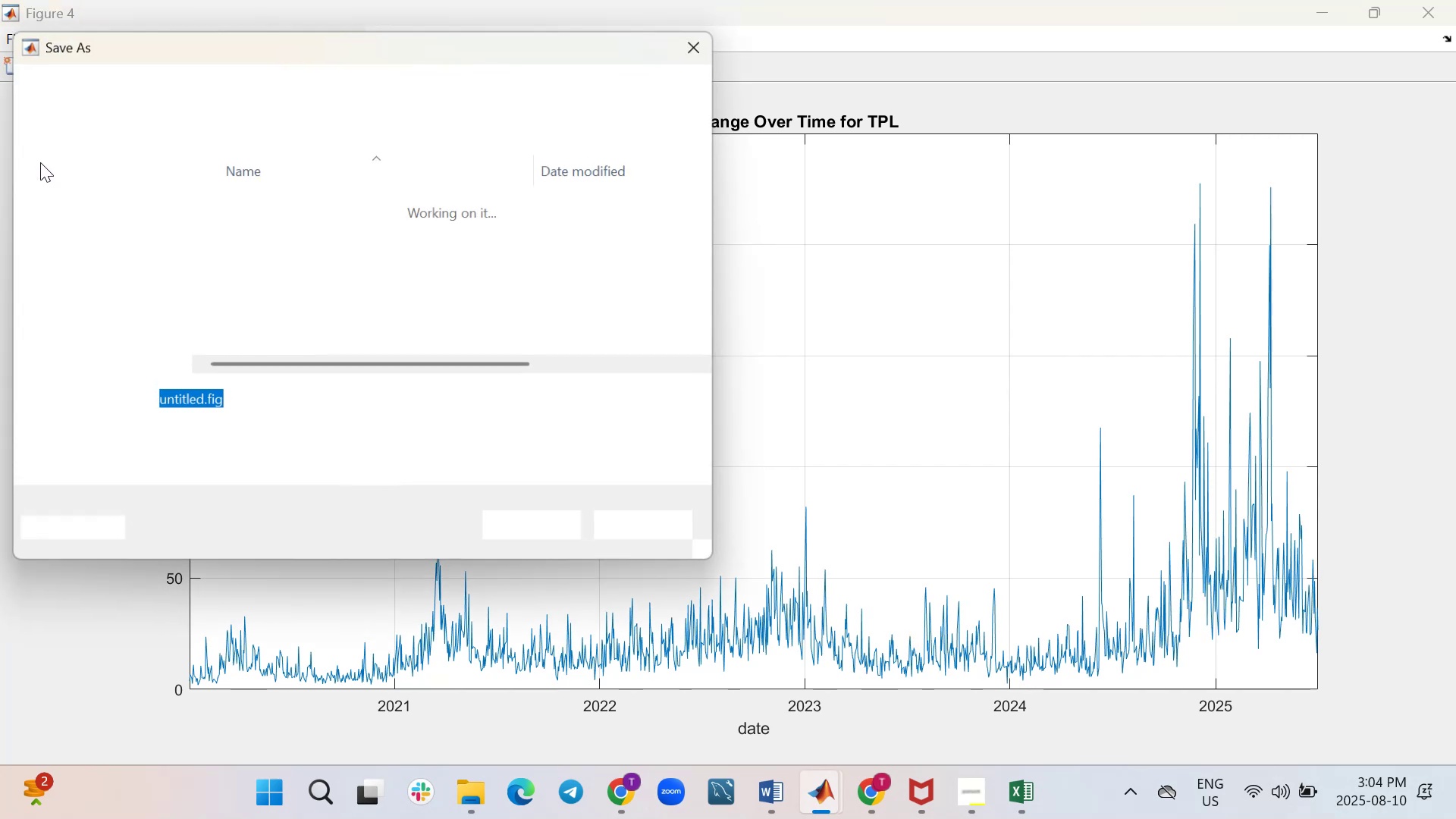 
type(TPL-trend)
 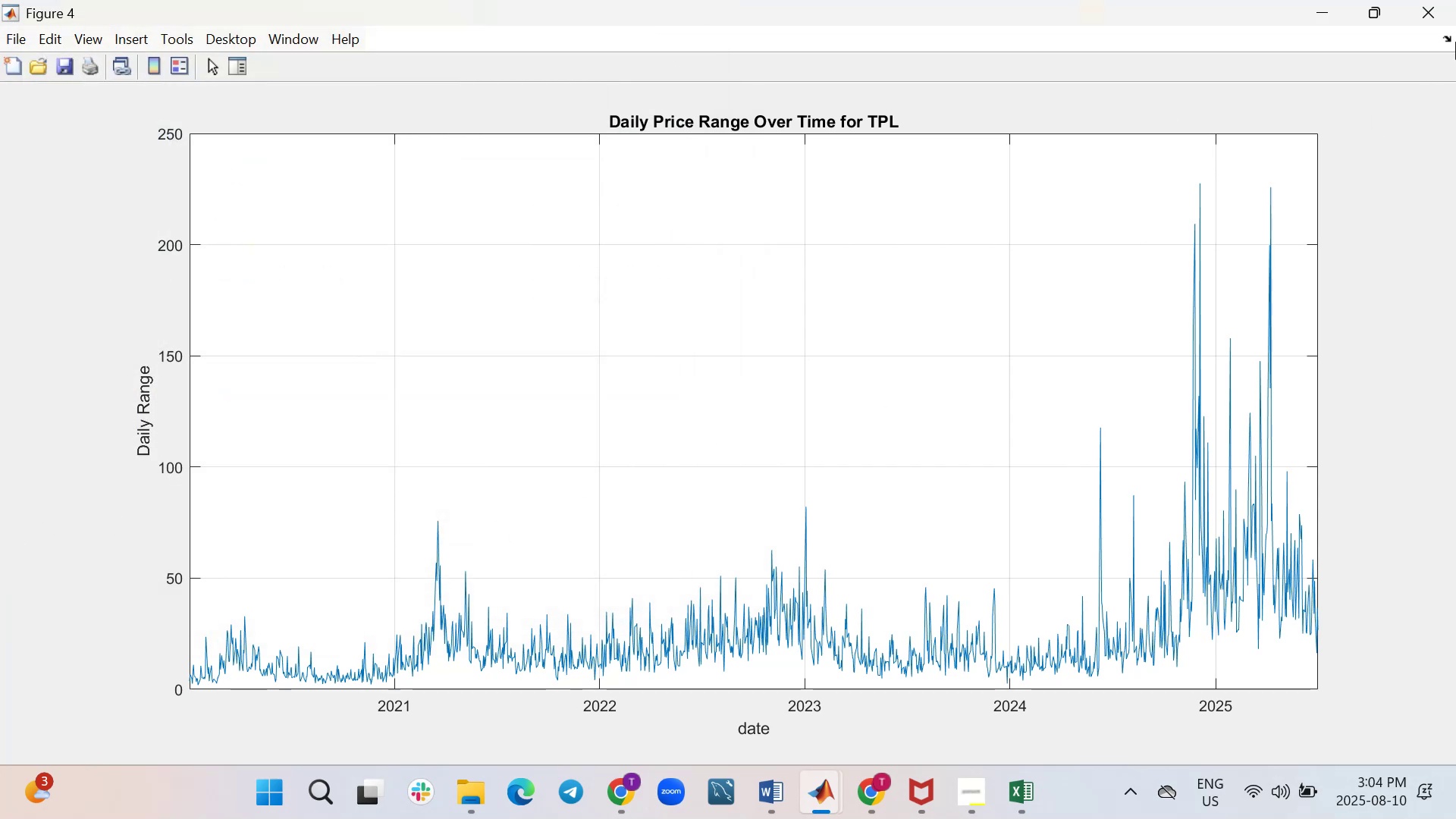 
wait(10.07)
 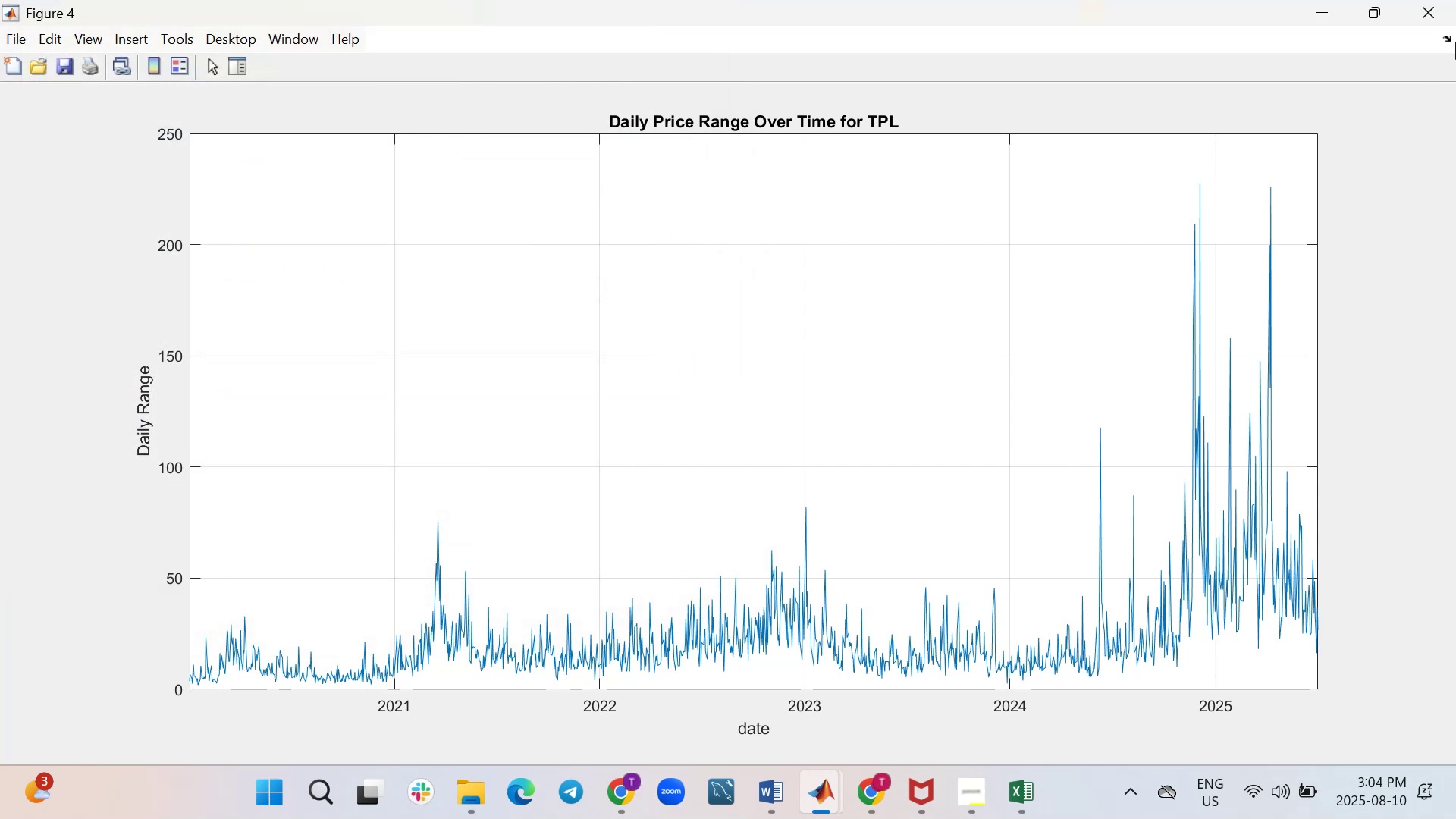 
key(Backspace)
 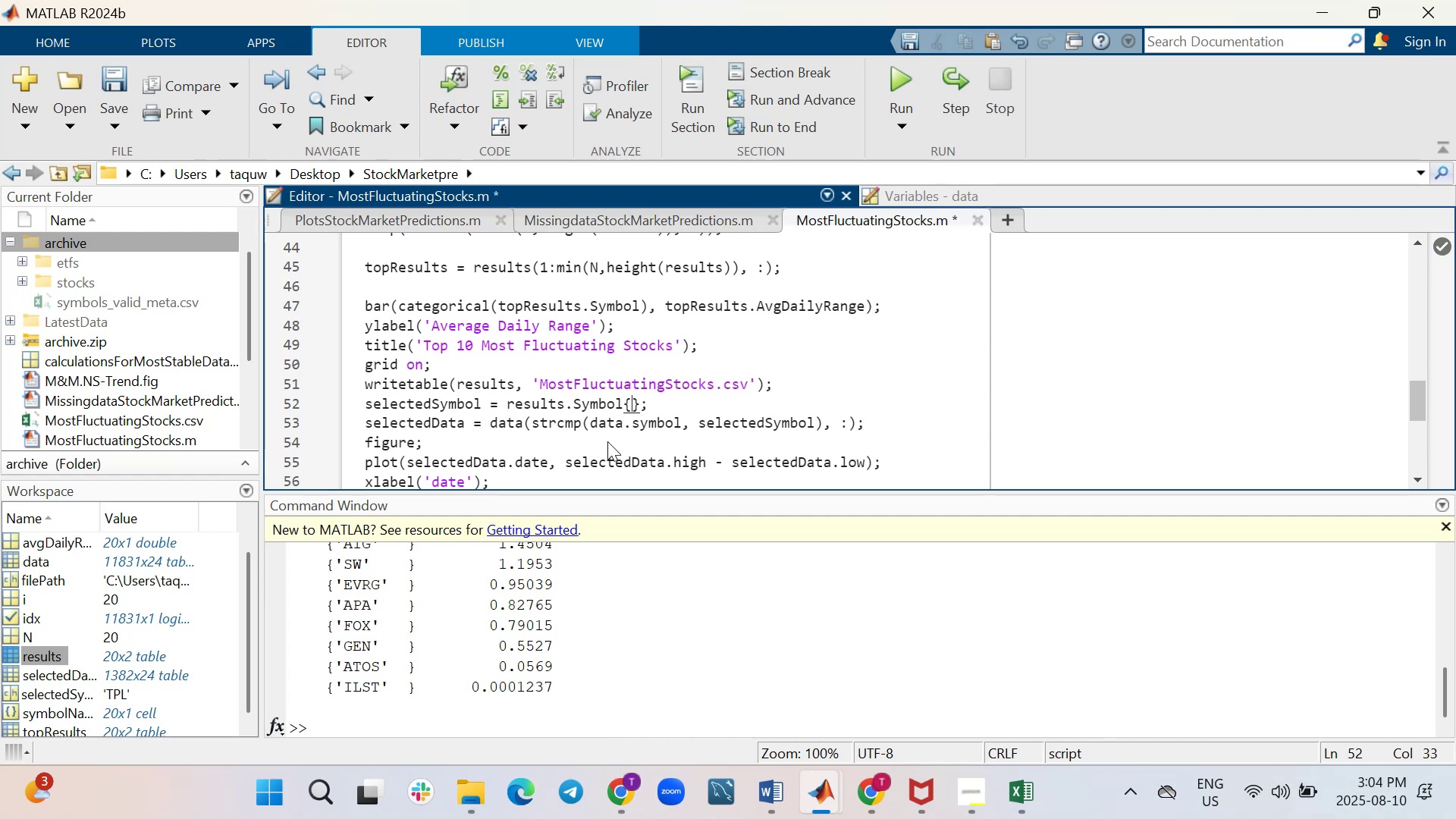 
key(Shift+N)
 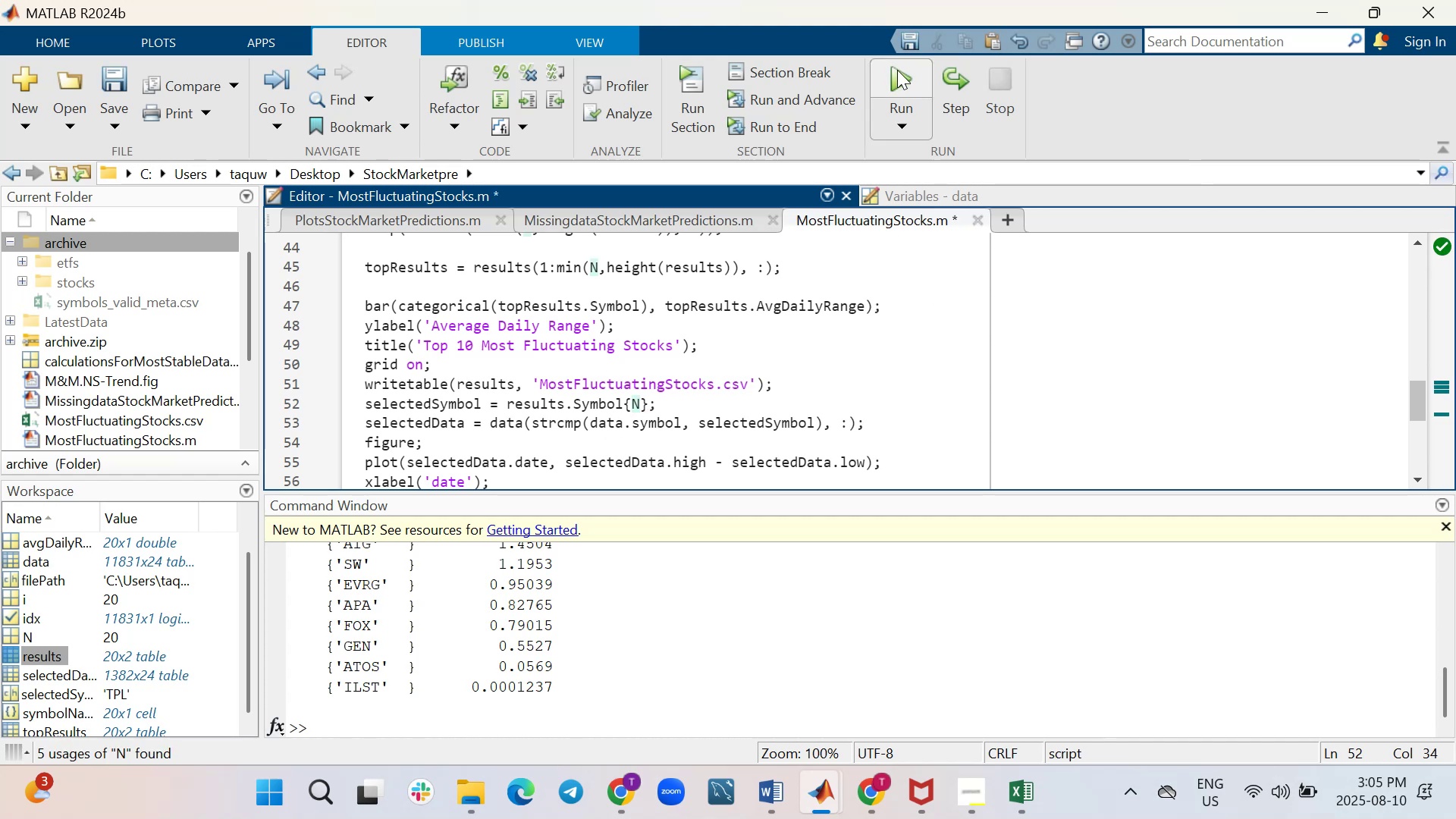 
left_click([899, 70])
 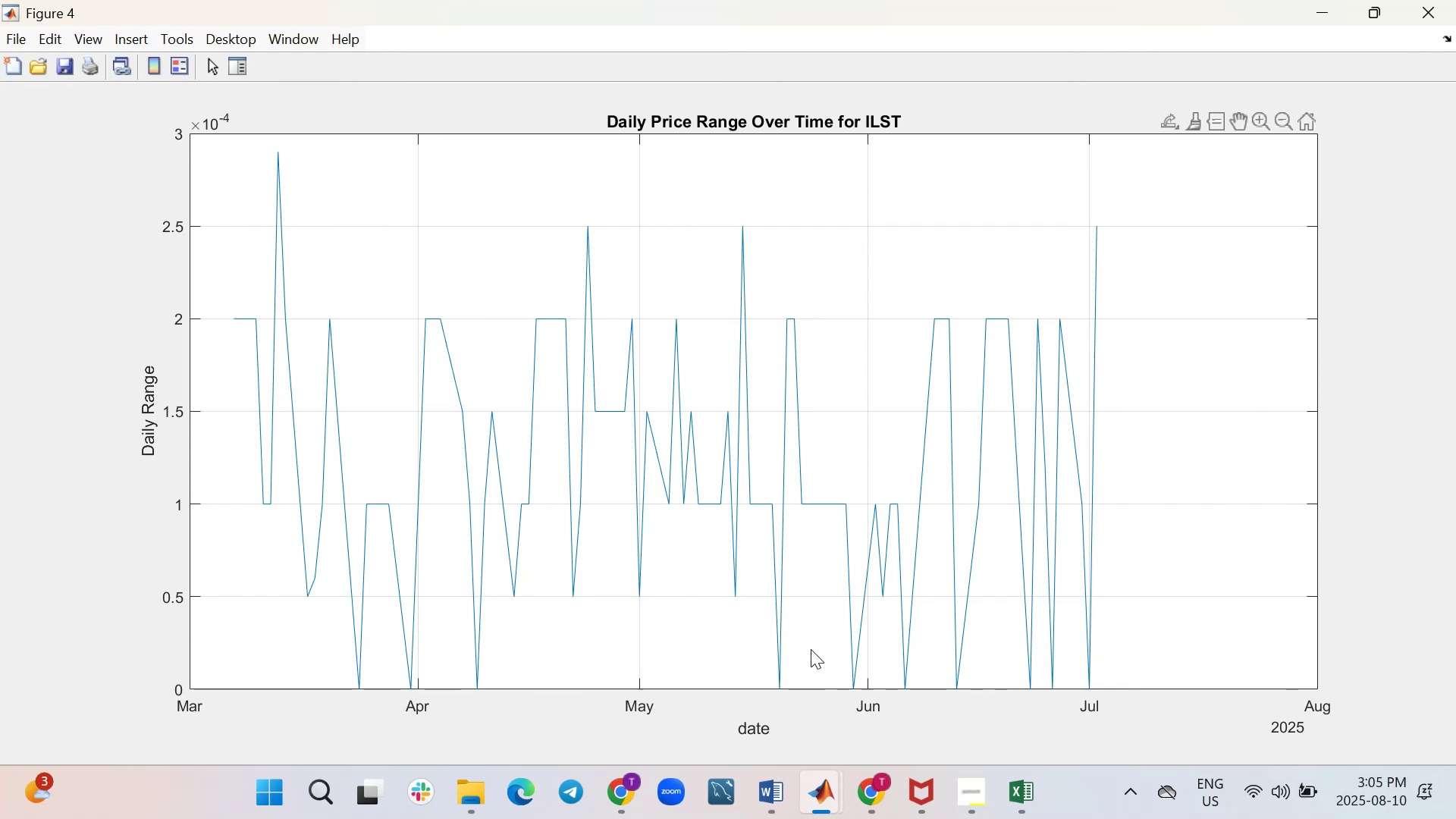 
wait(13.24)
 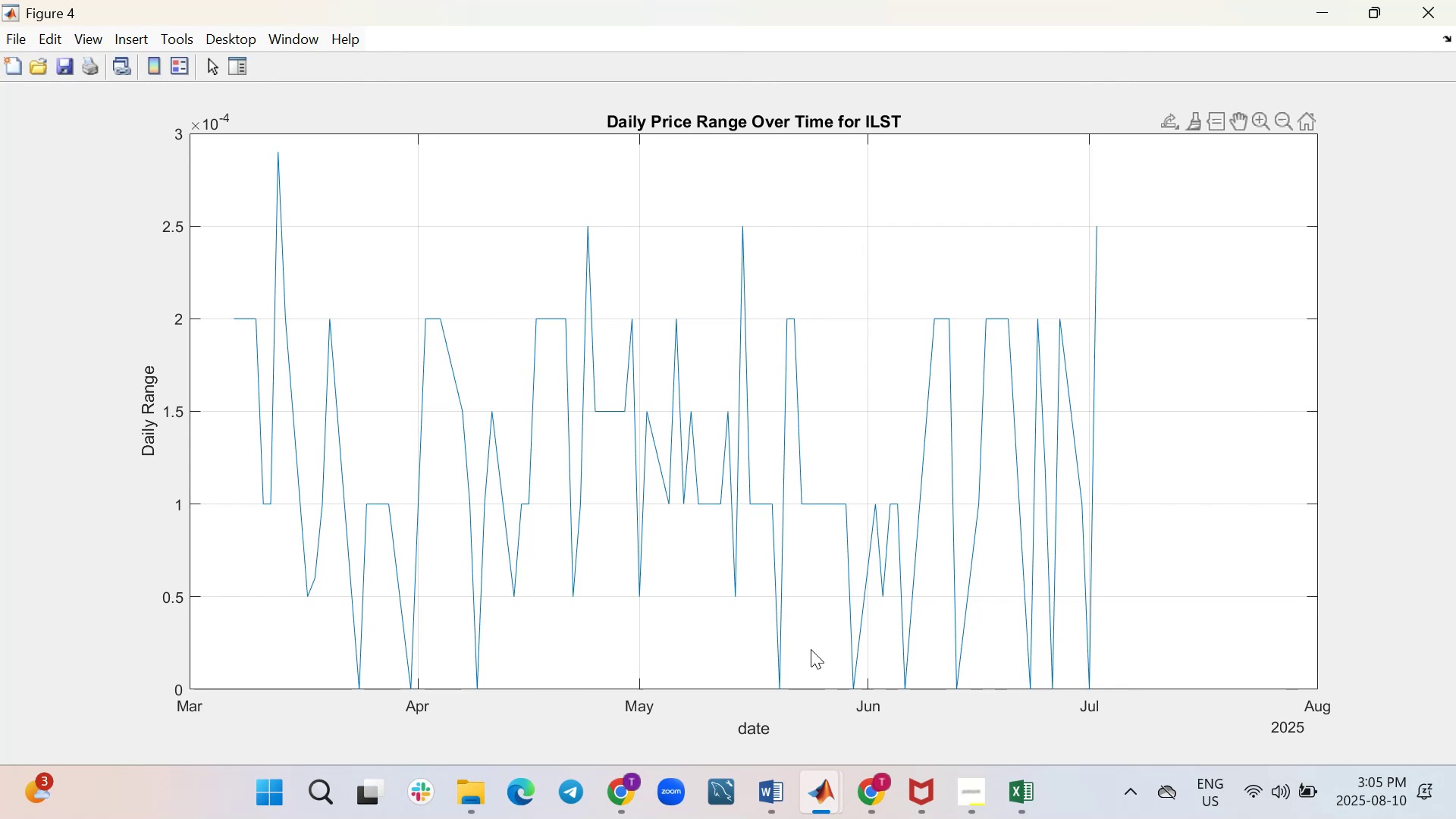 
left_click([458, 691])
 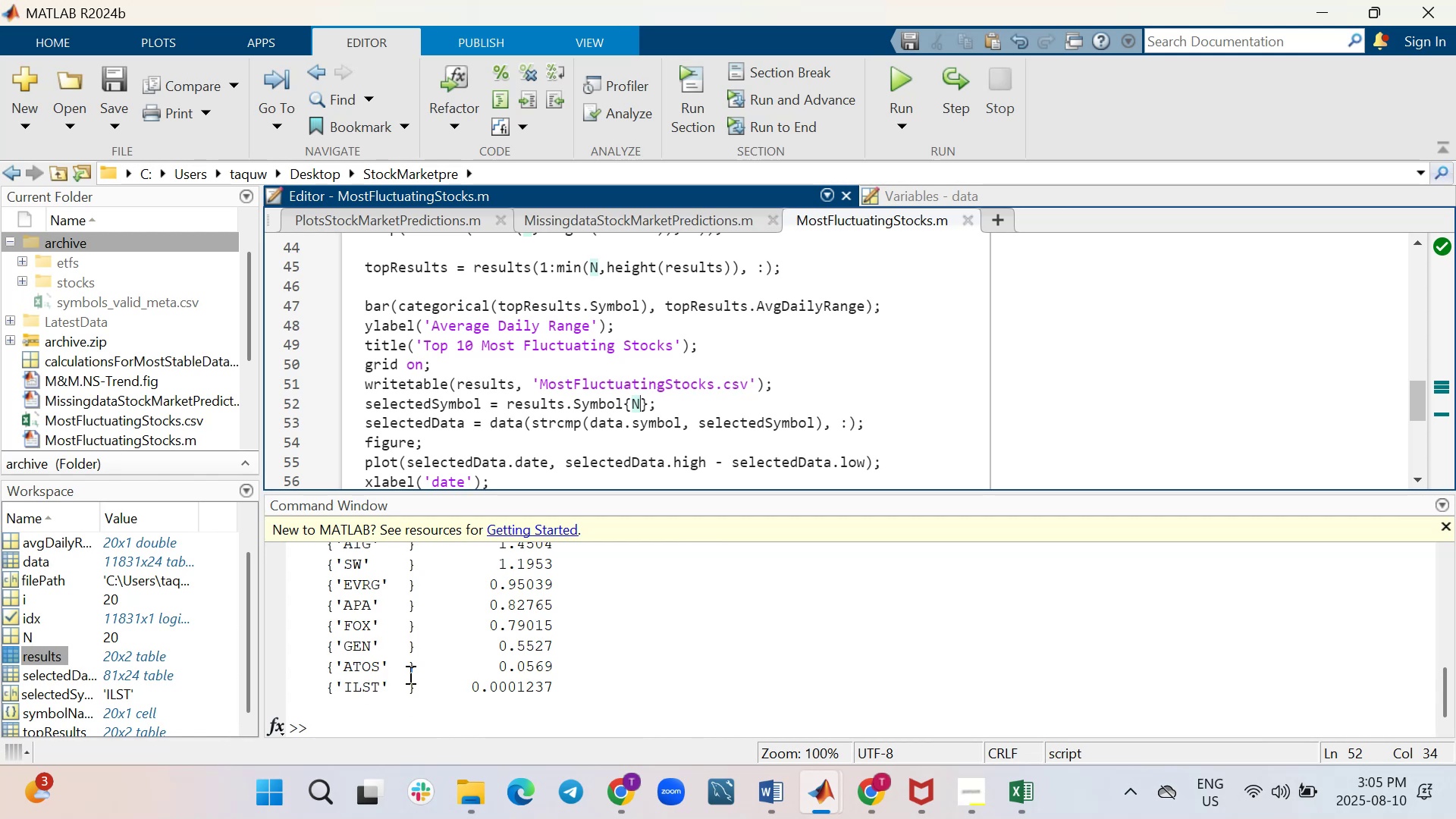 
wait(6.06)
 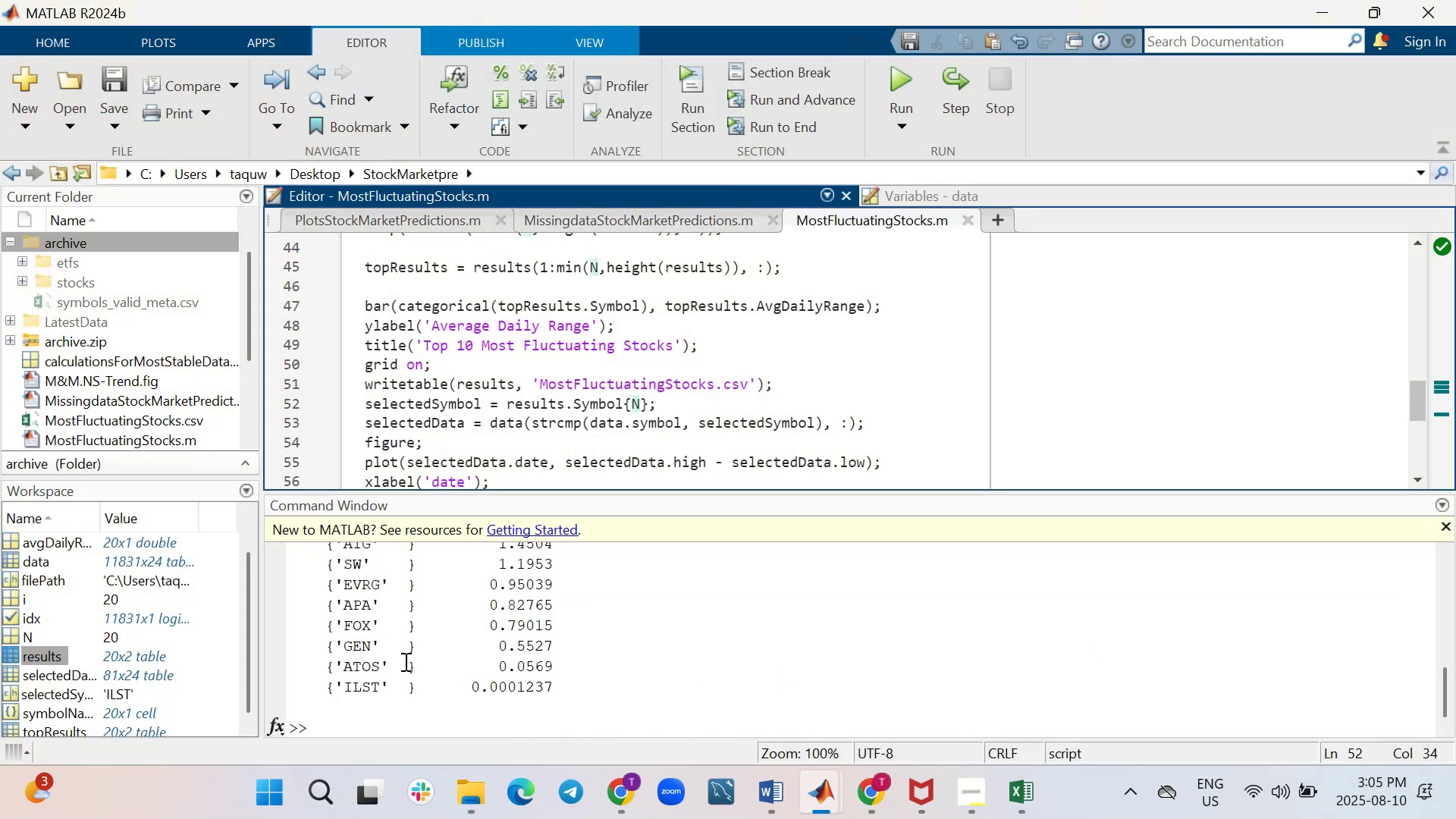 
scroll: coordinate [461, 656], scroll_direction: up, amount: 5.0
 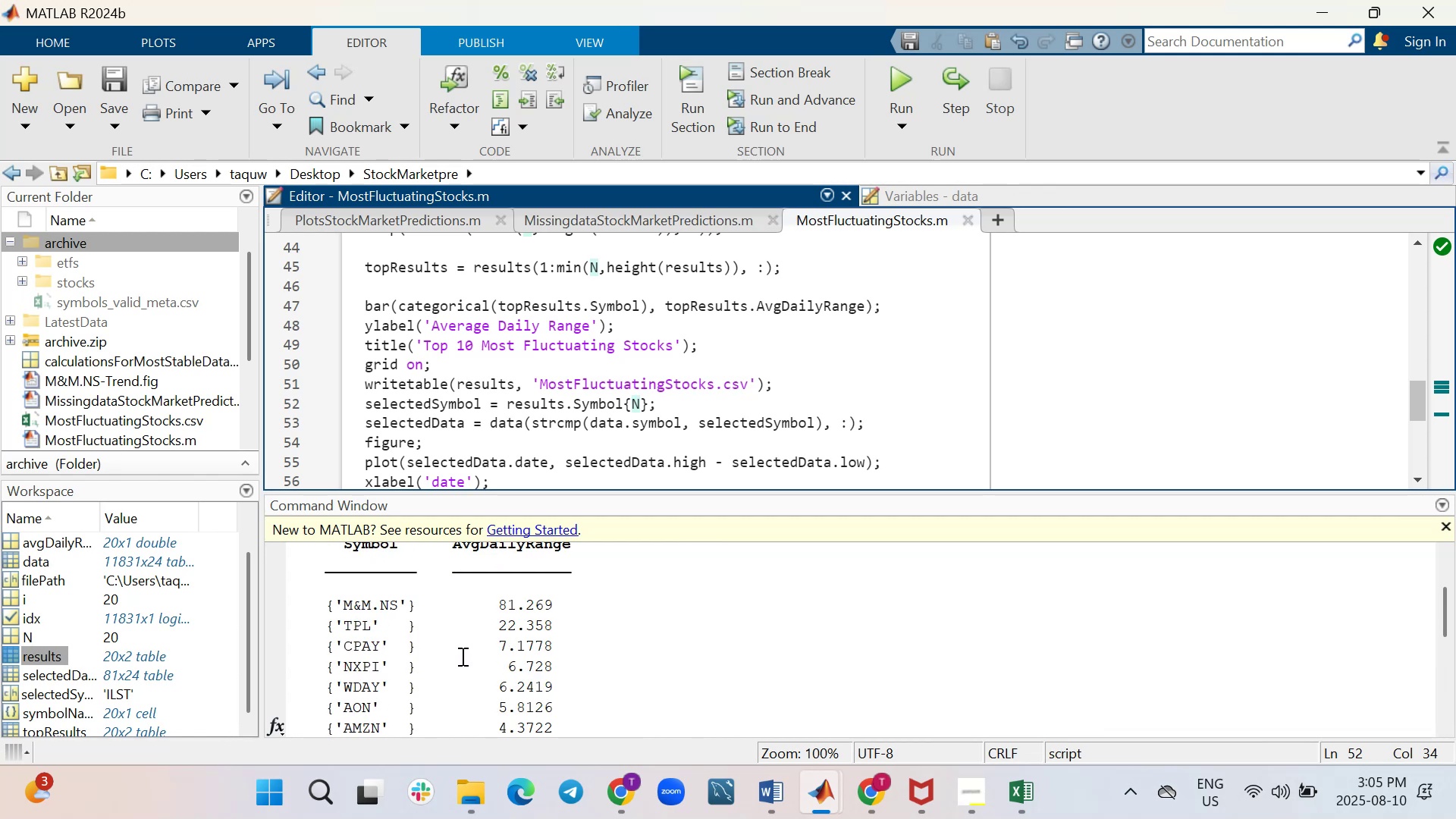 
scroll: coordinate [461, 656], scroll_direction: down, amount: 1.0
 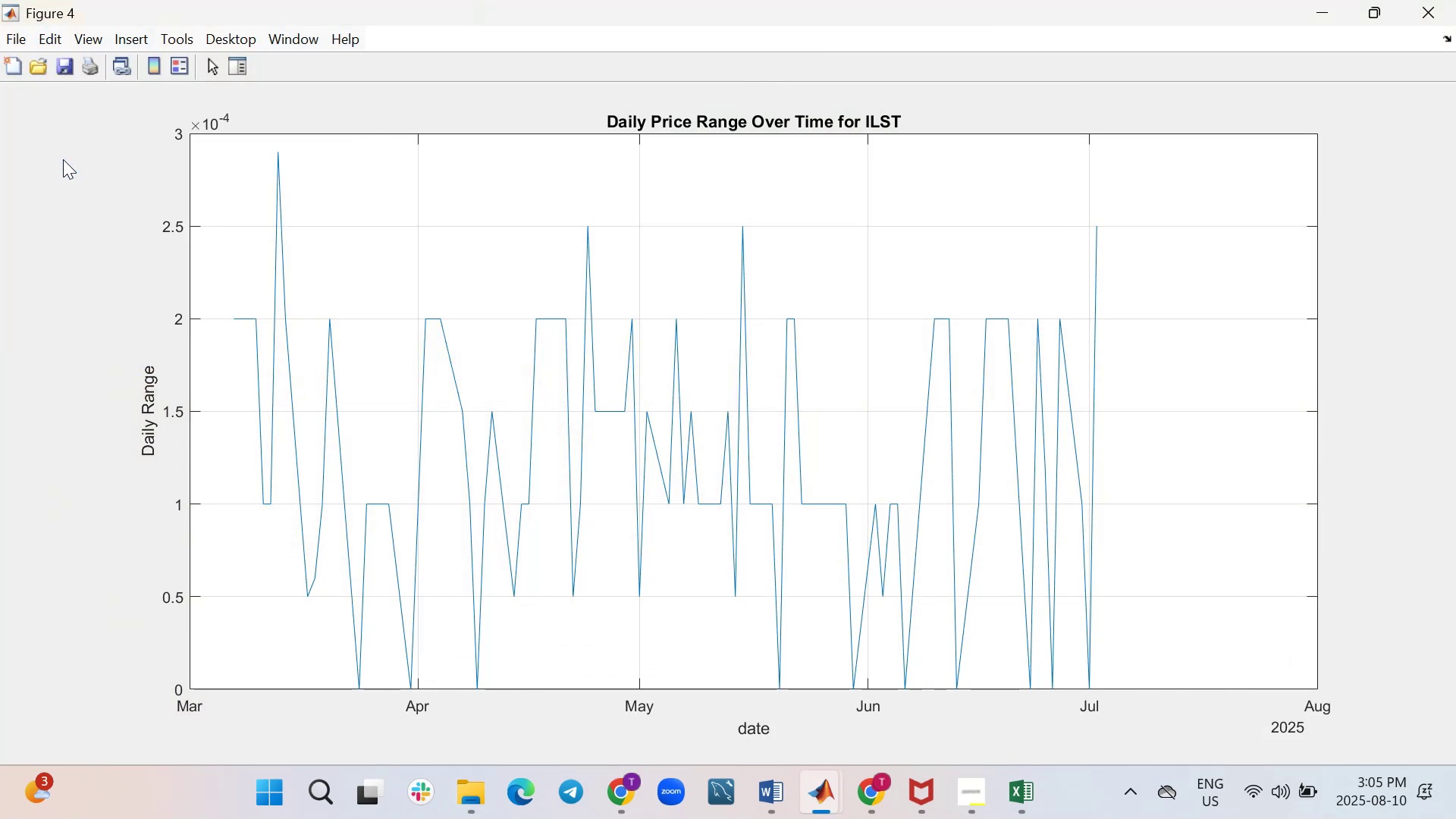 
wait(14.15)
 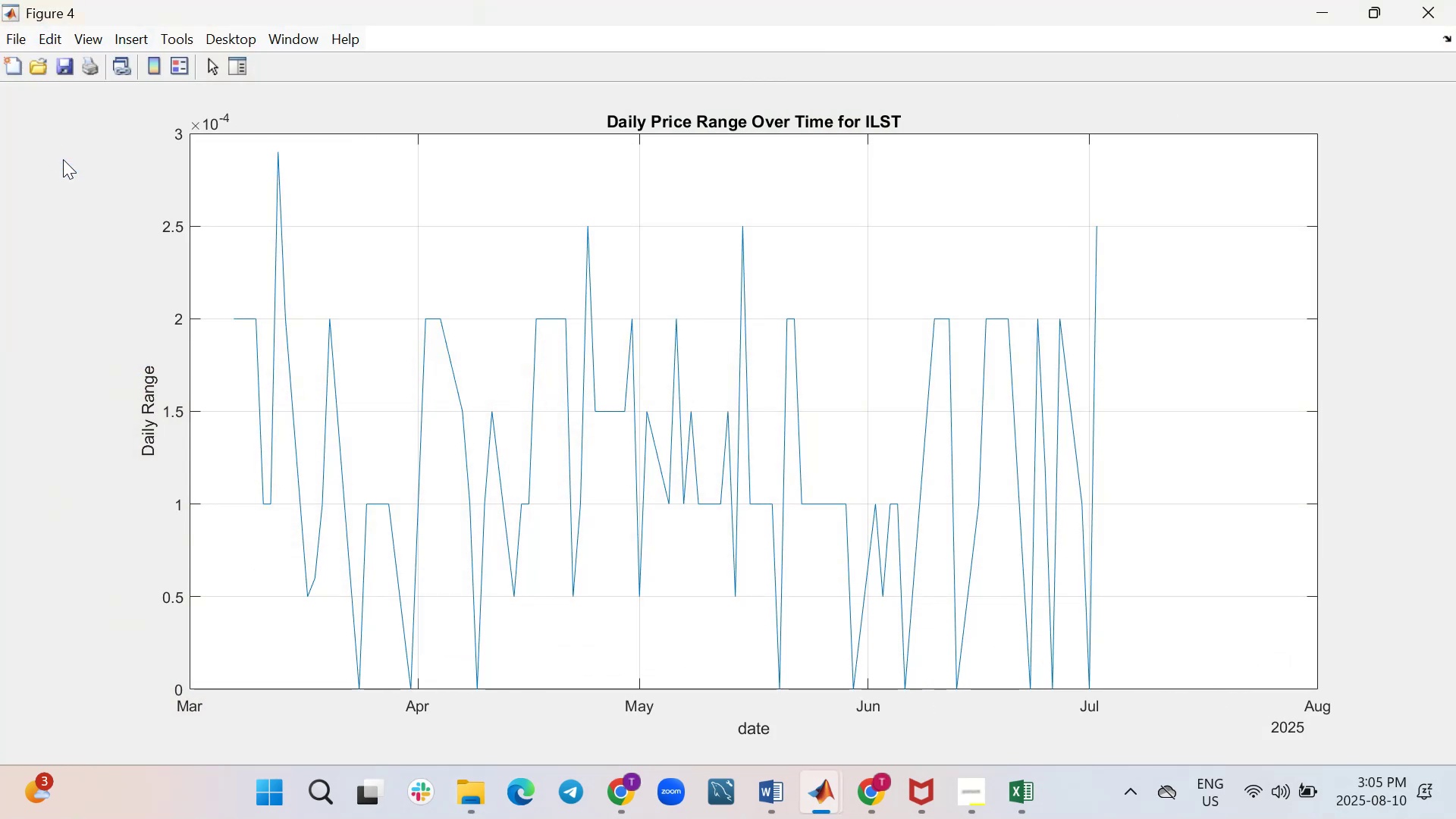 
type(ILST)
 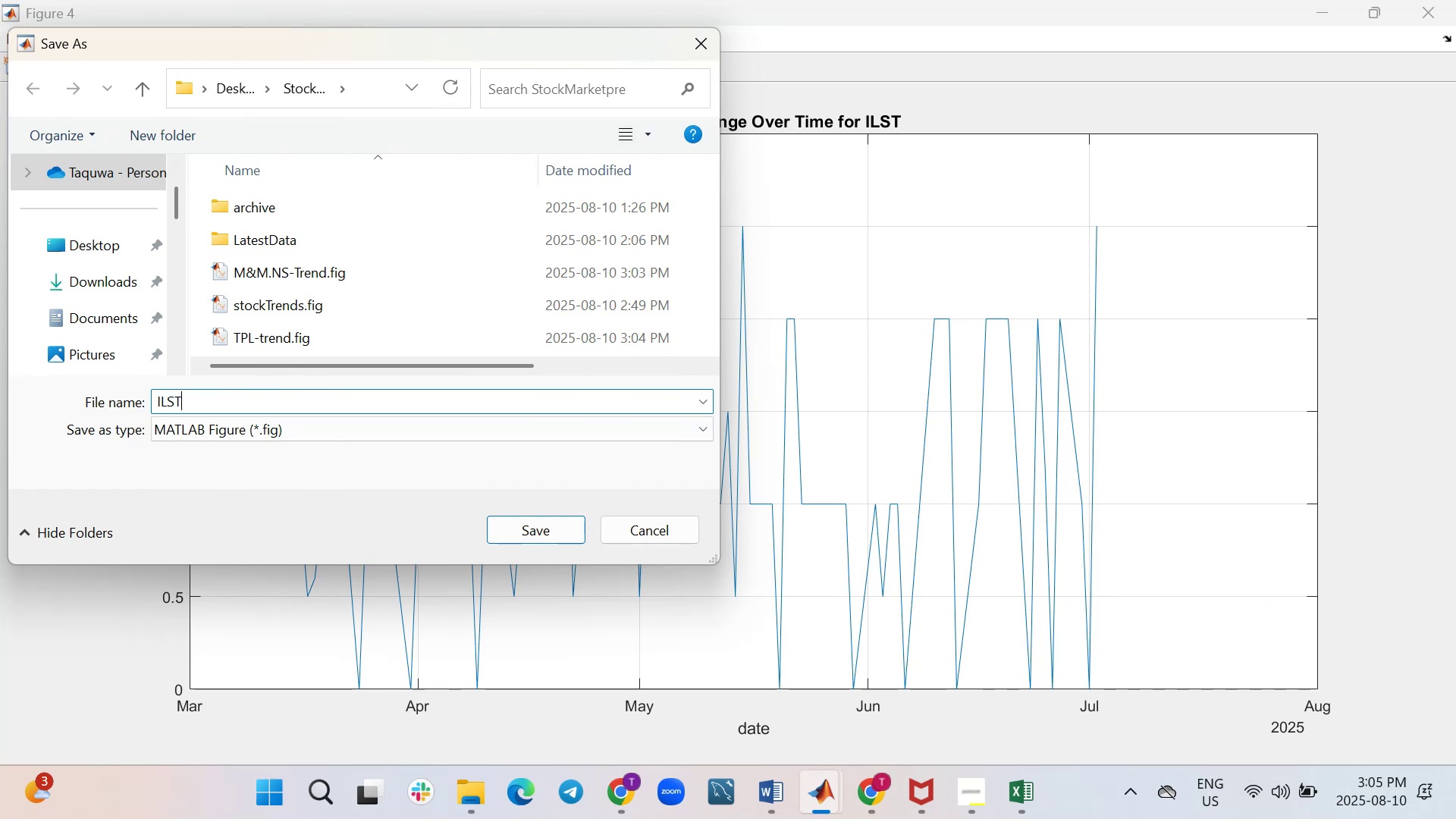 
wait(8.83)
 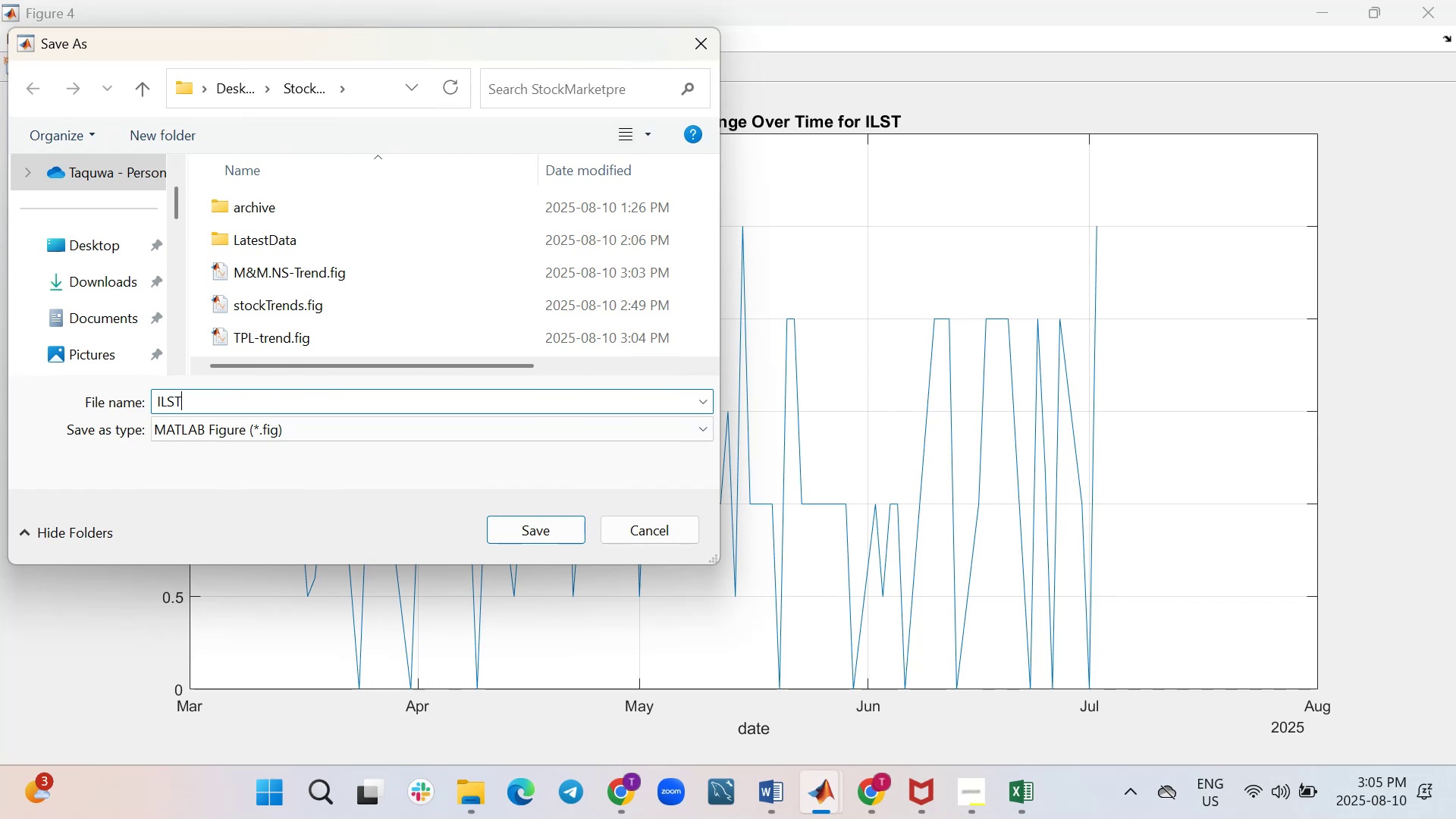 
type(-Trend)
 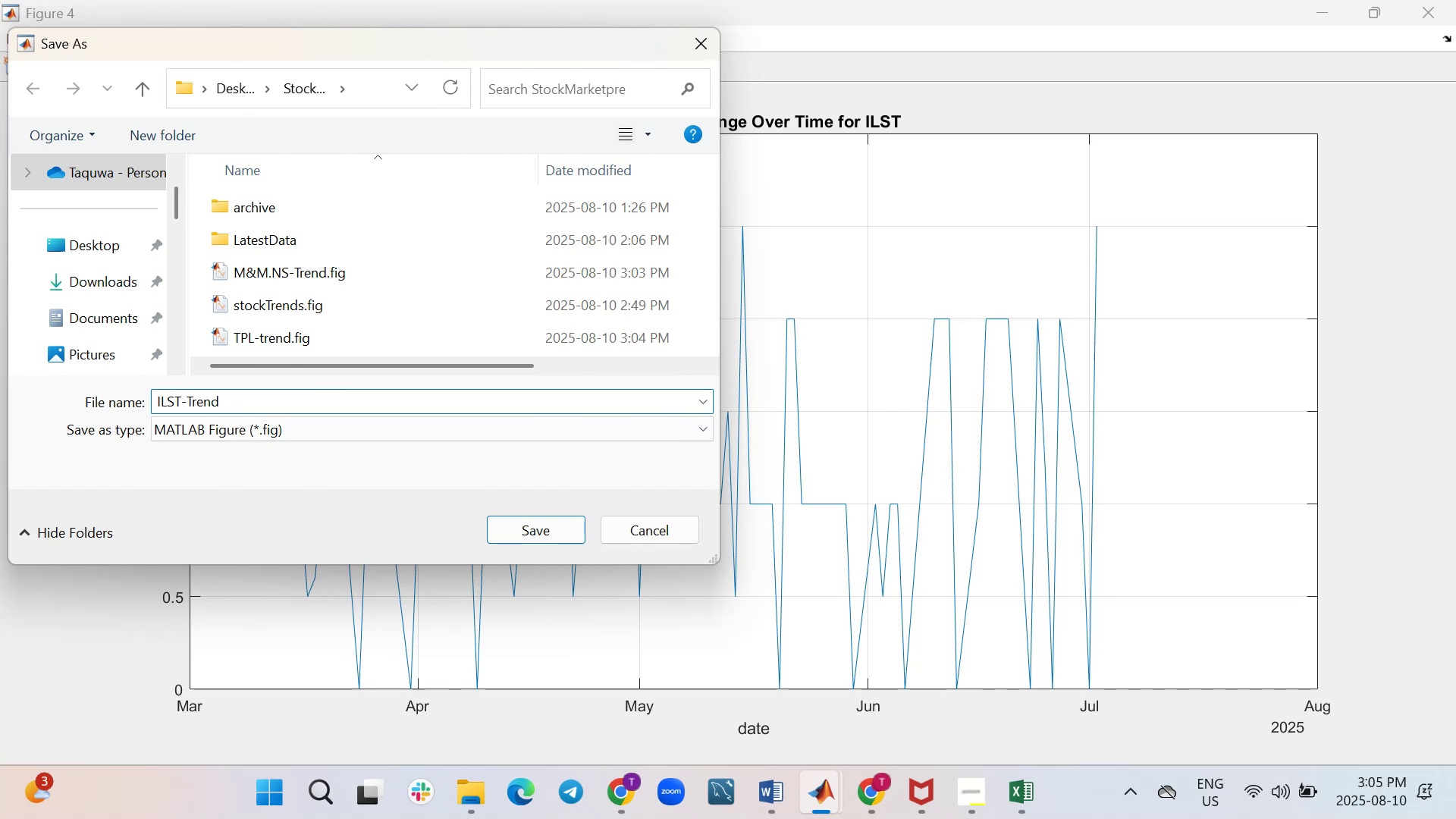 
wait(5.33)
 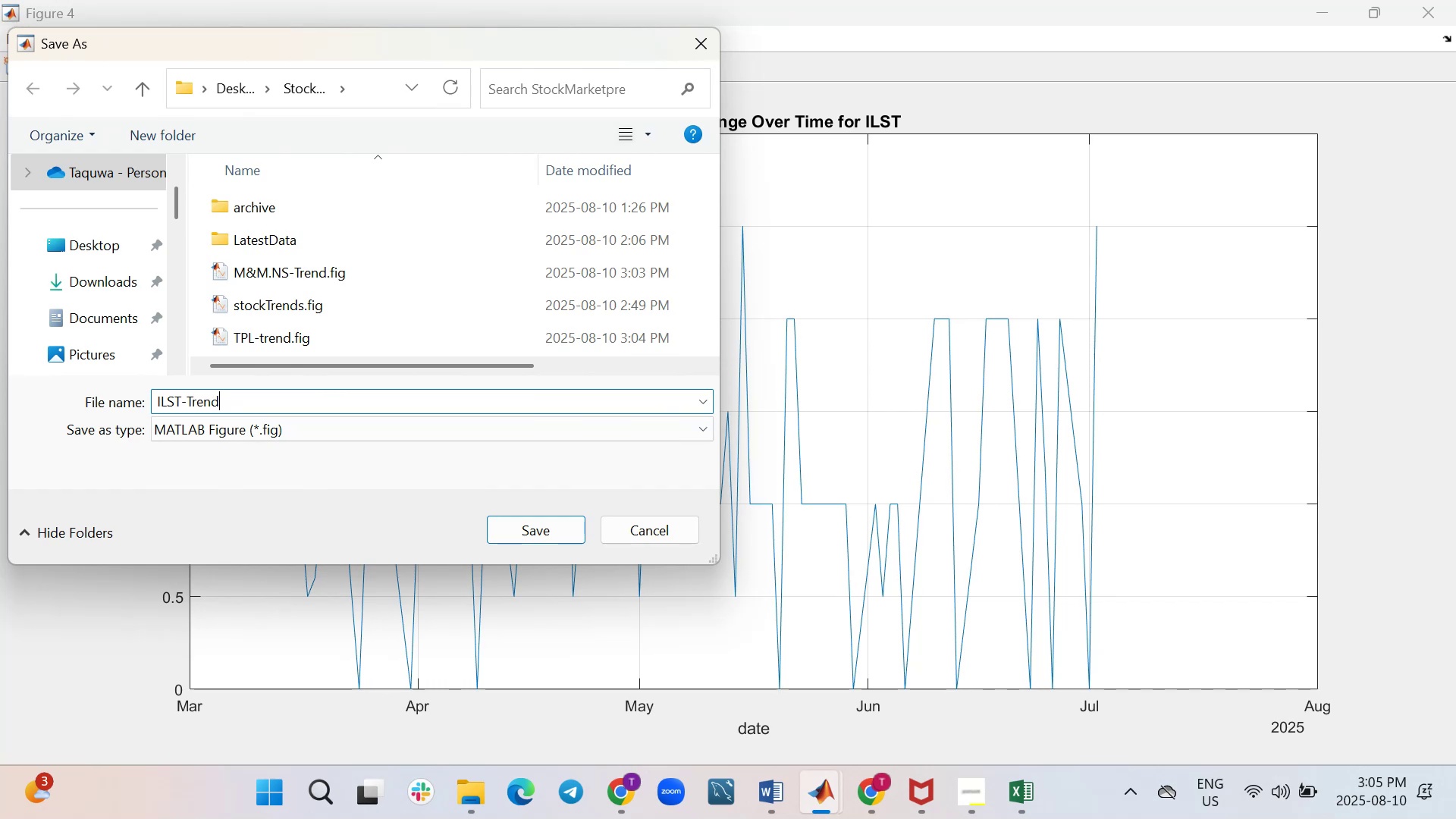 
type(-LeastFluctating)
 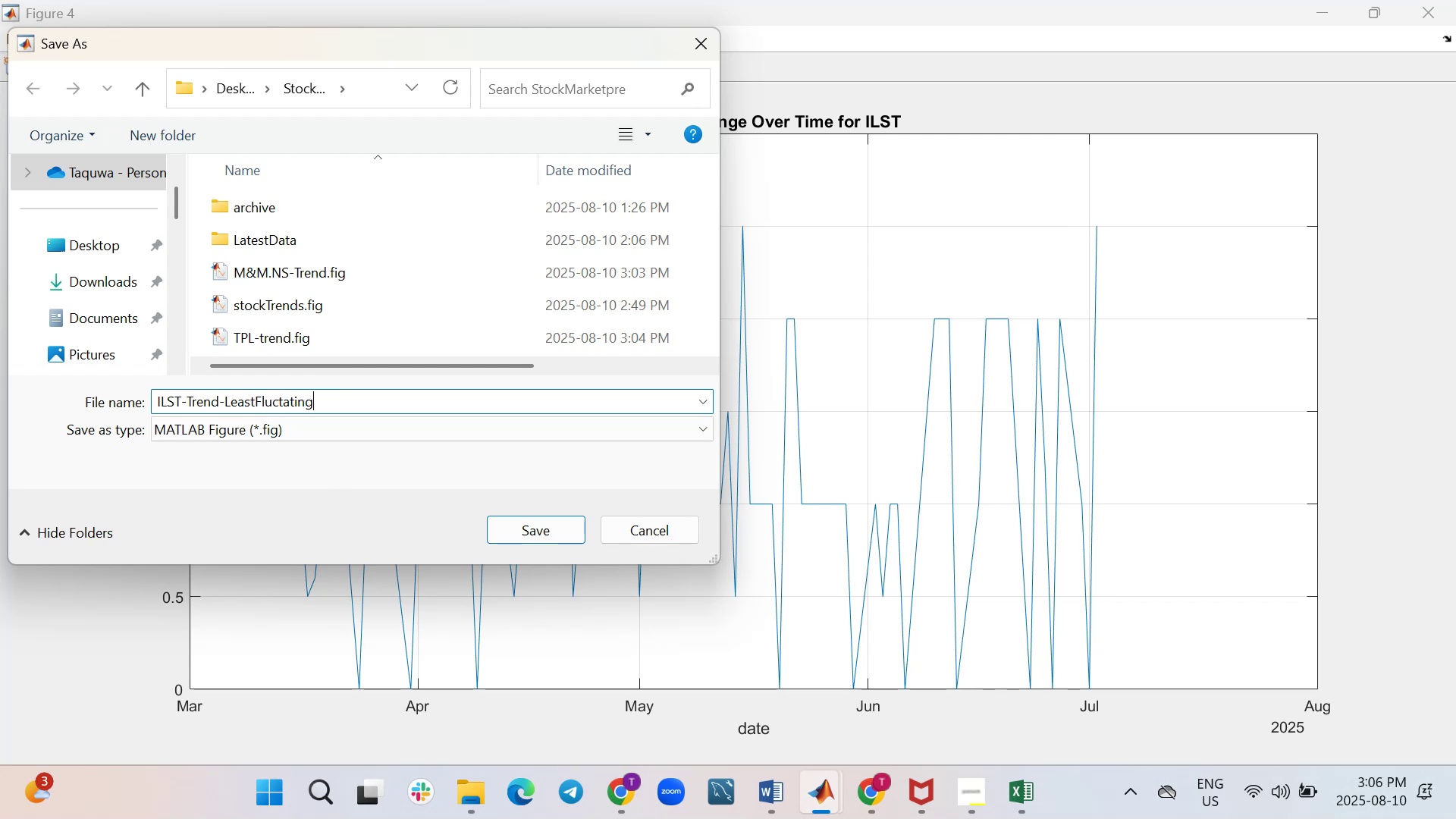 
wait(10.84)
 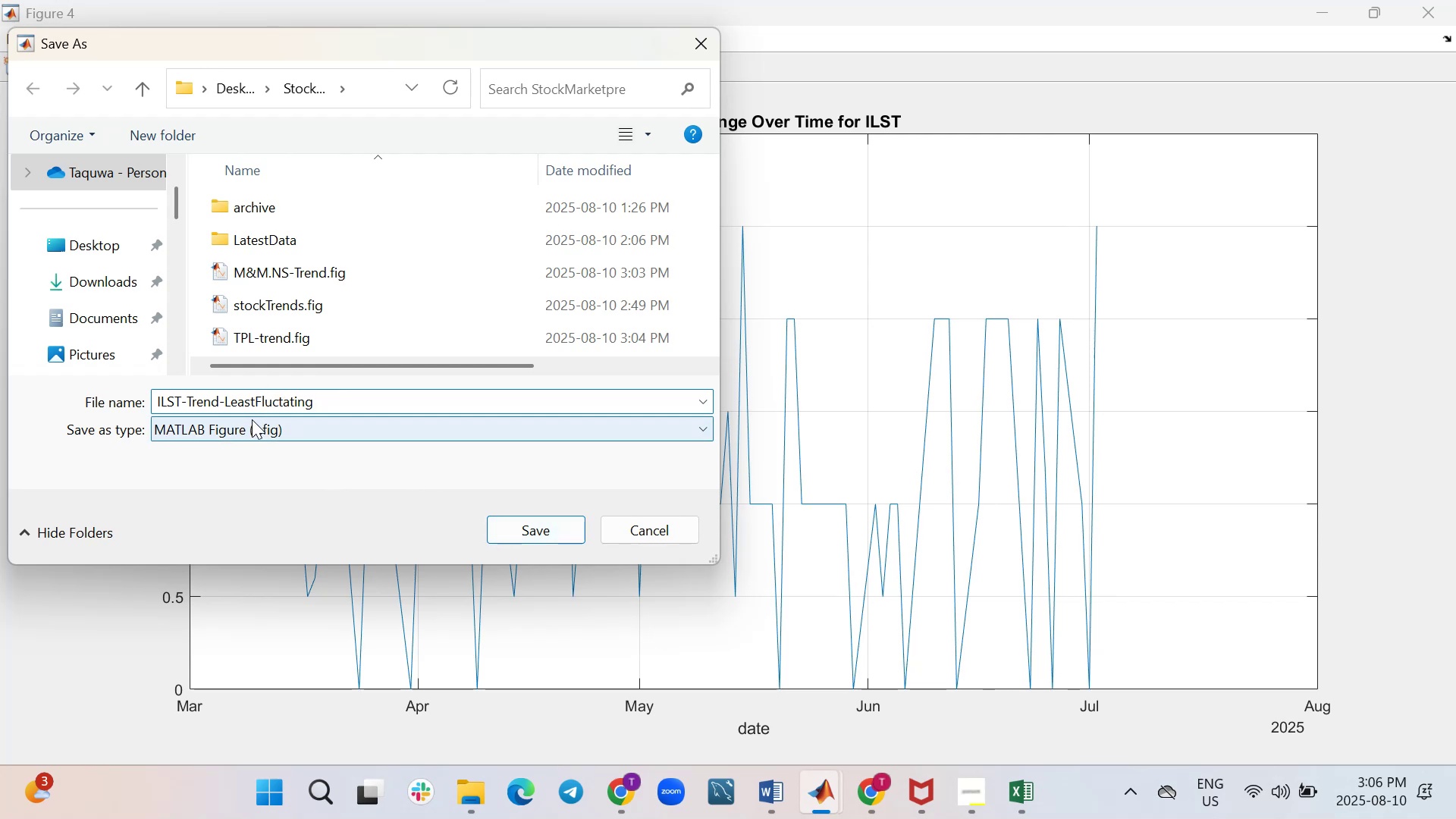 
left_click([283, 404])
 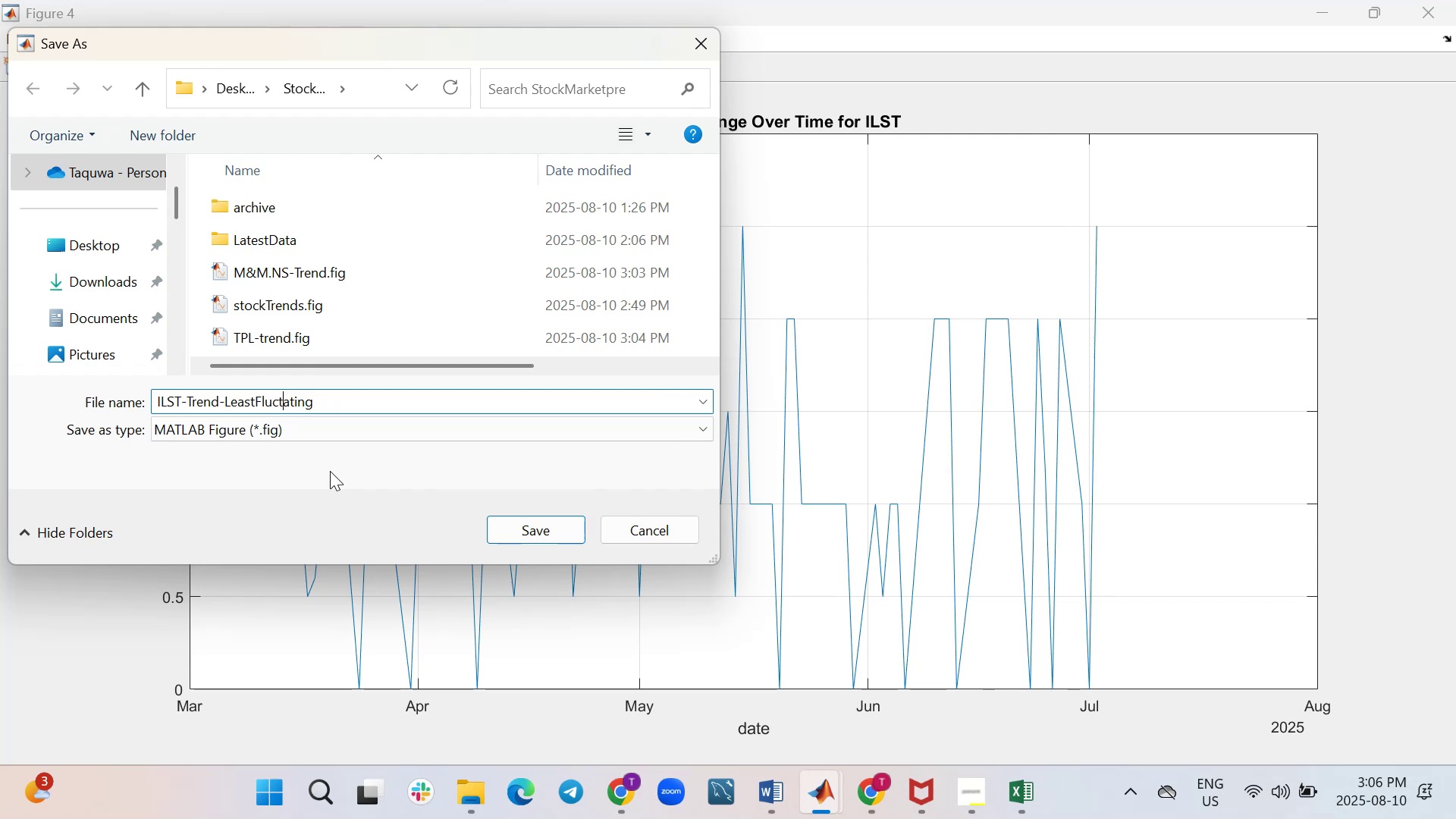 
key(U)
 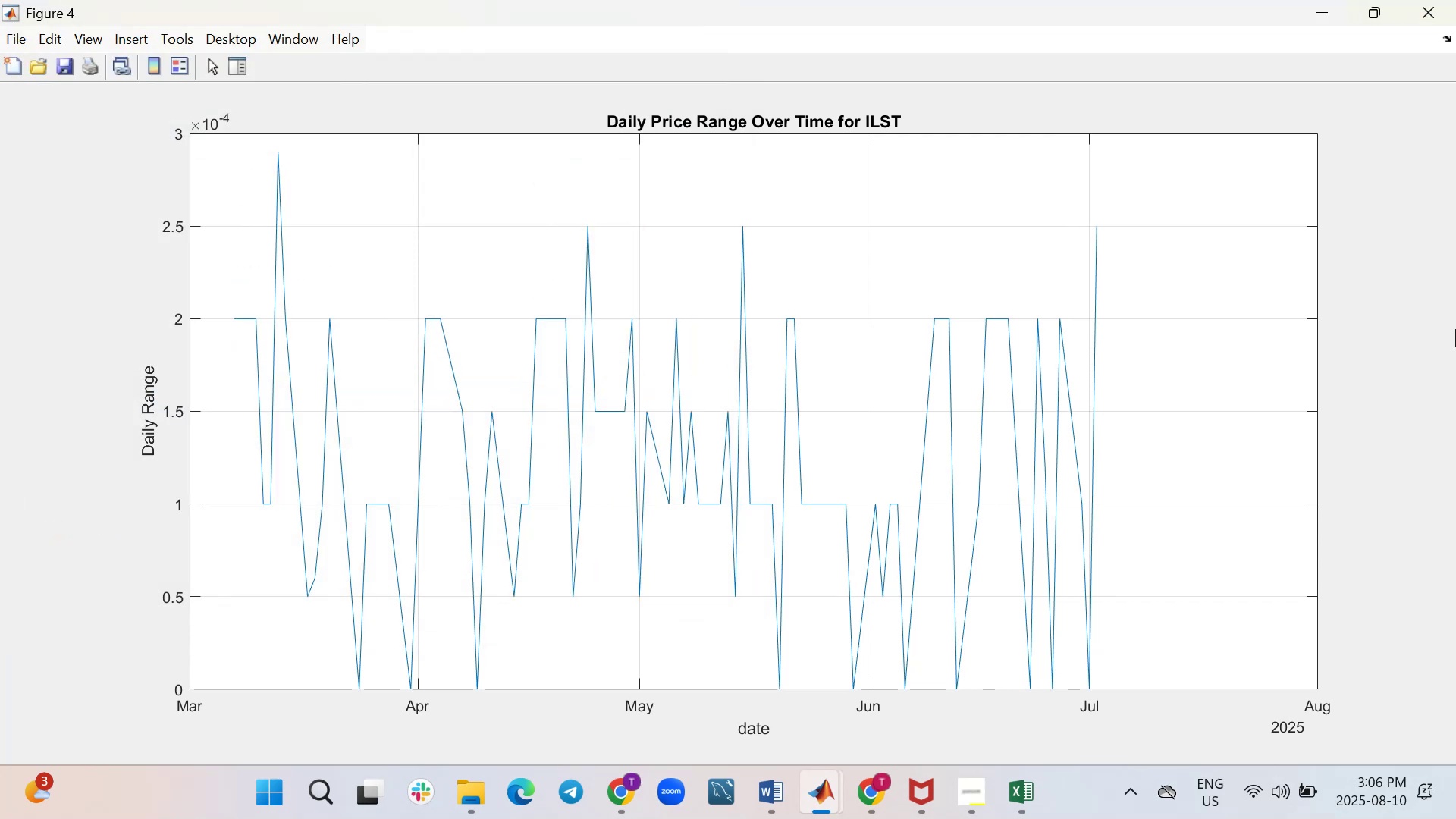 
wait(6.3)
 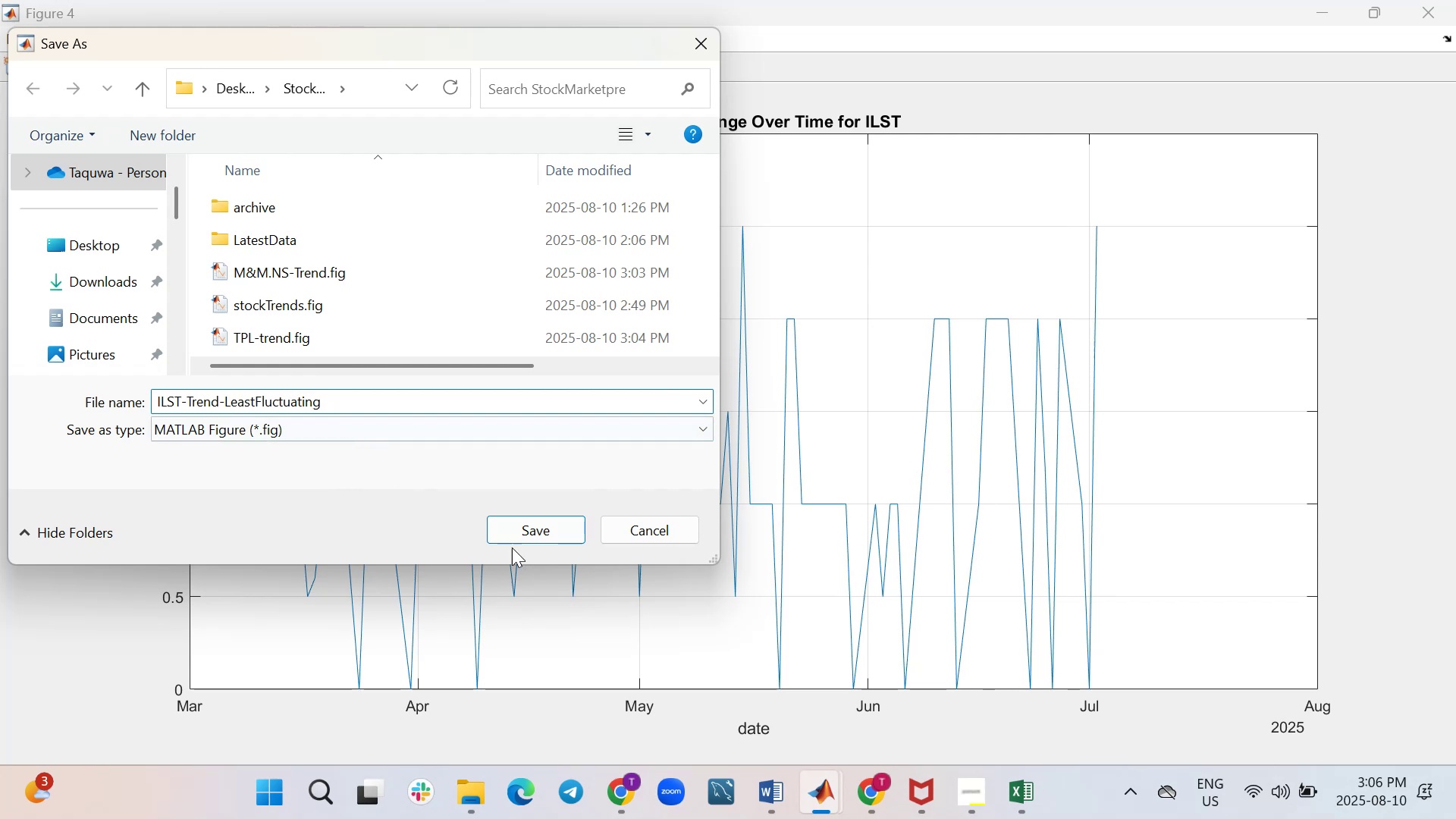 
left_click([1424, 8])
 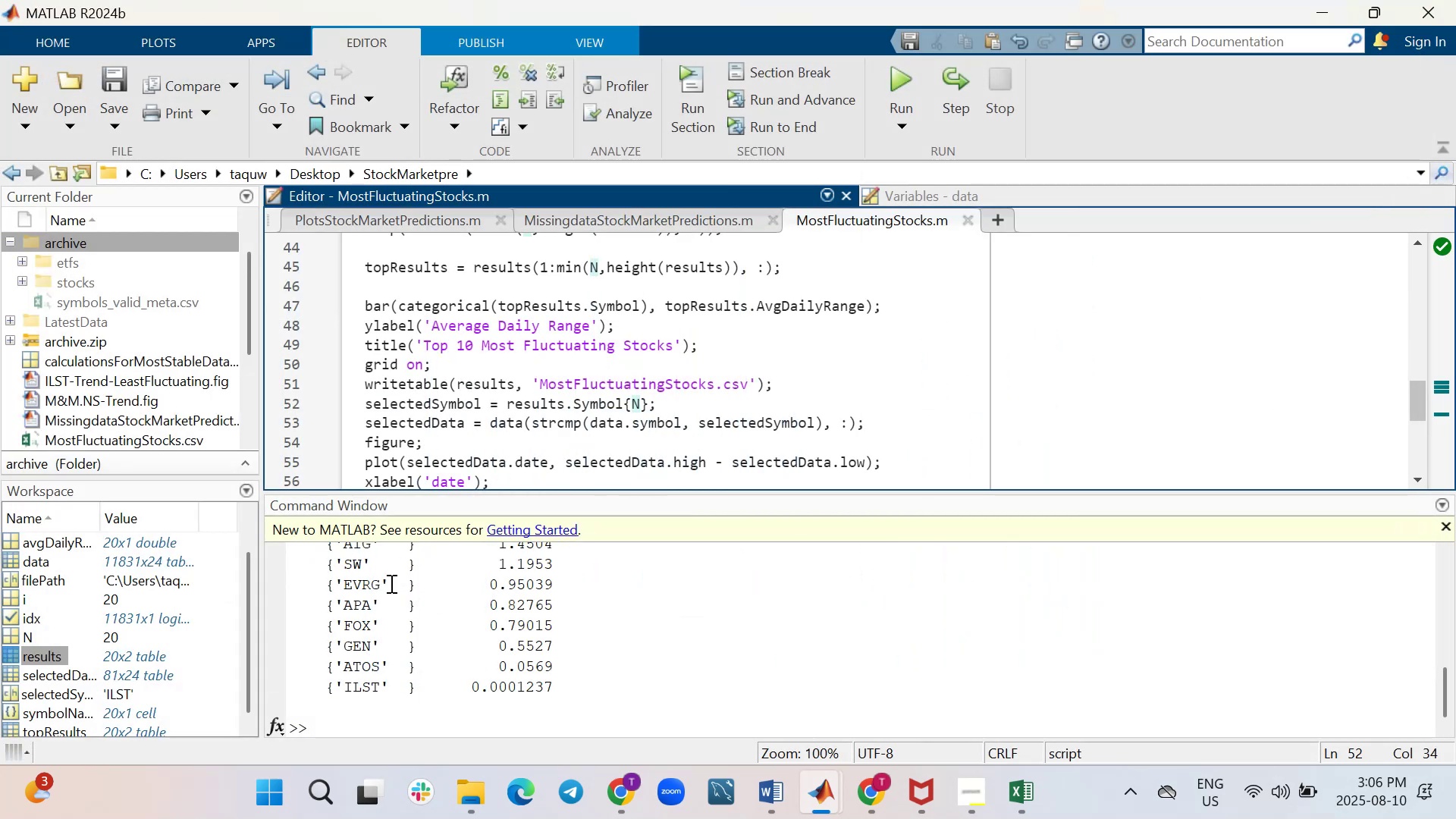 
scroll: coordinate [670, 652], scroll_direction: up, amount: 5.0
 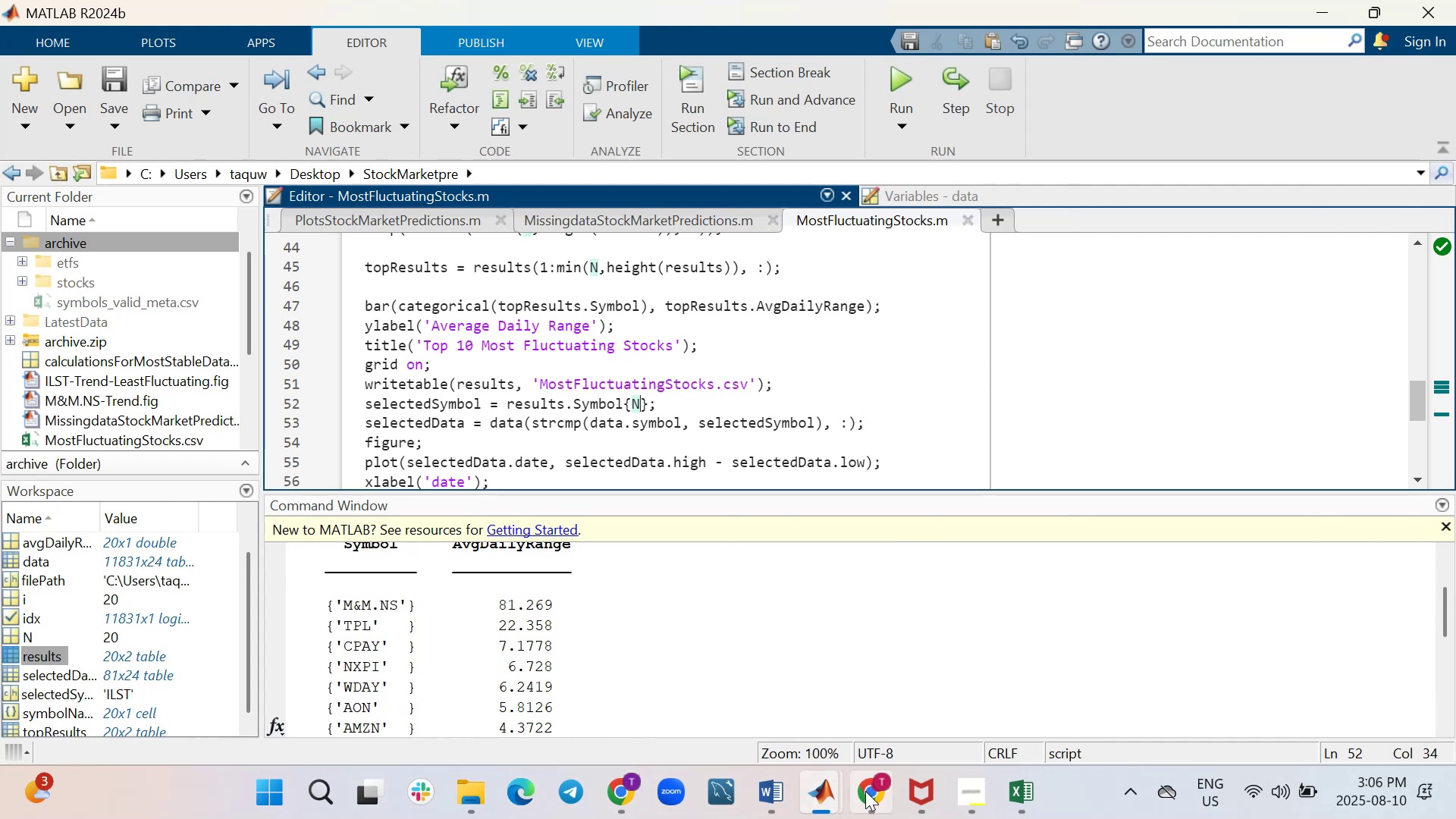 
wait(9.22)
 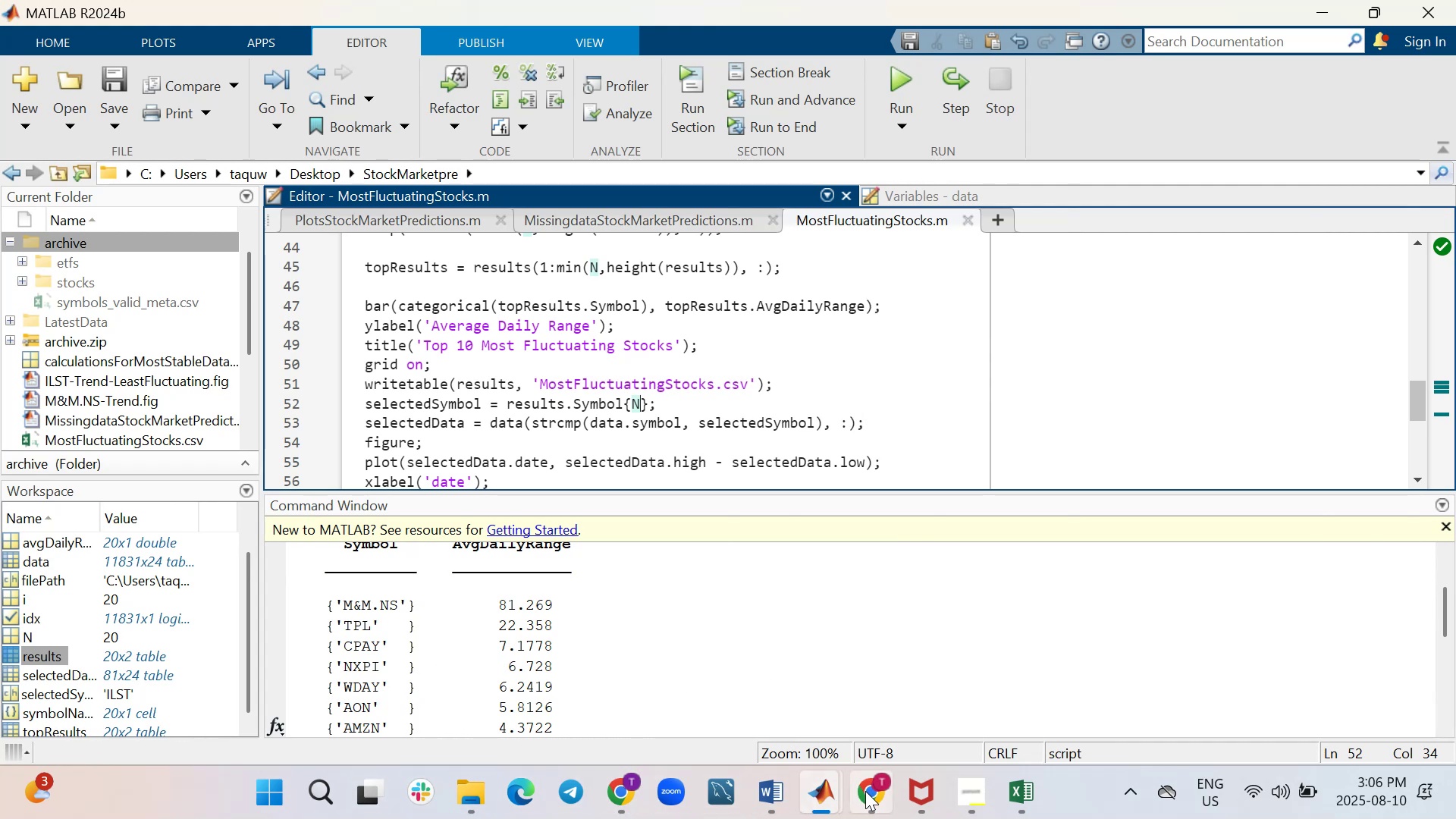 
scroll: coordinate [341, 697], scroll_direction: up, amount: 1.0
 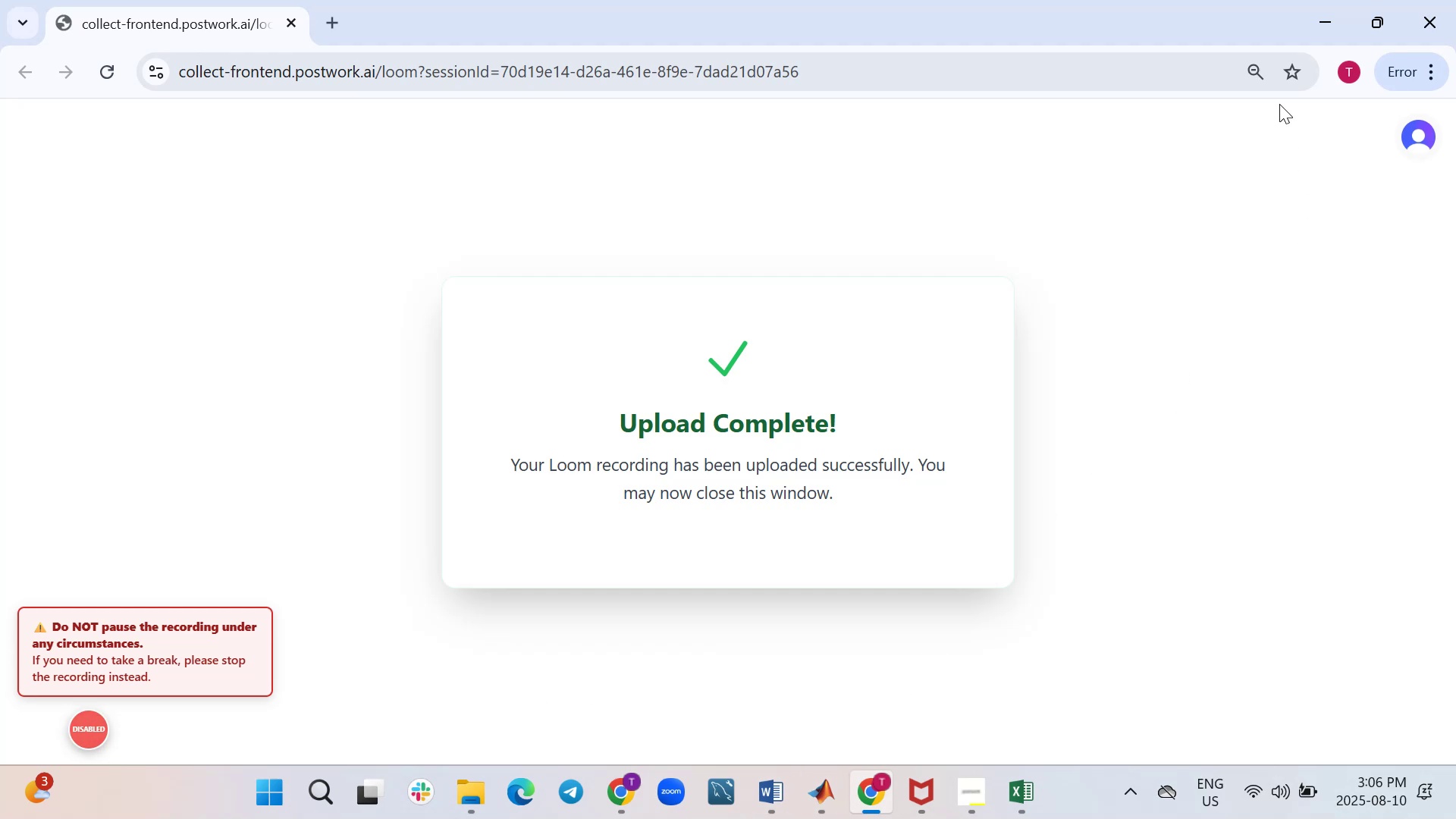 
left_click([1313, 24])
 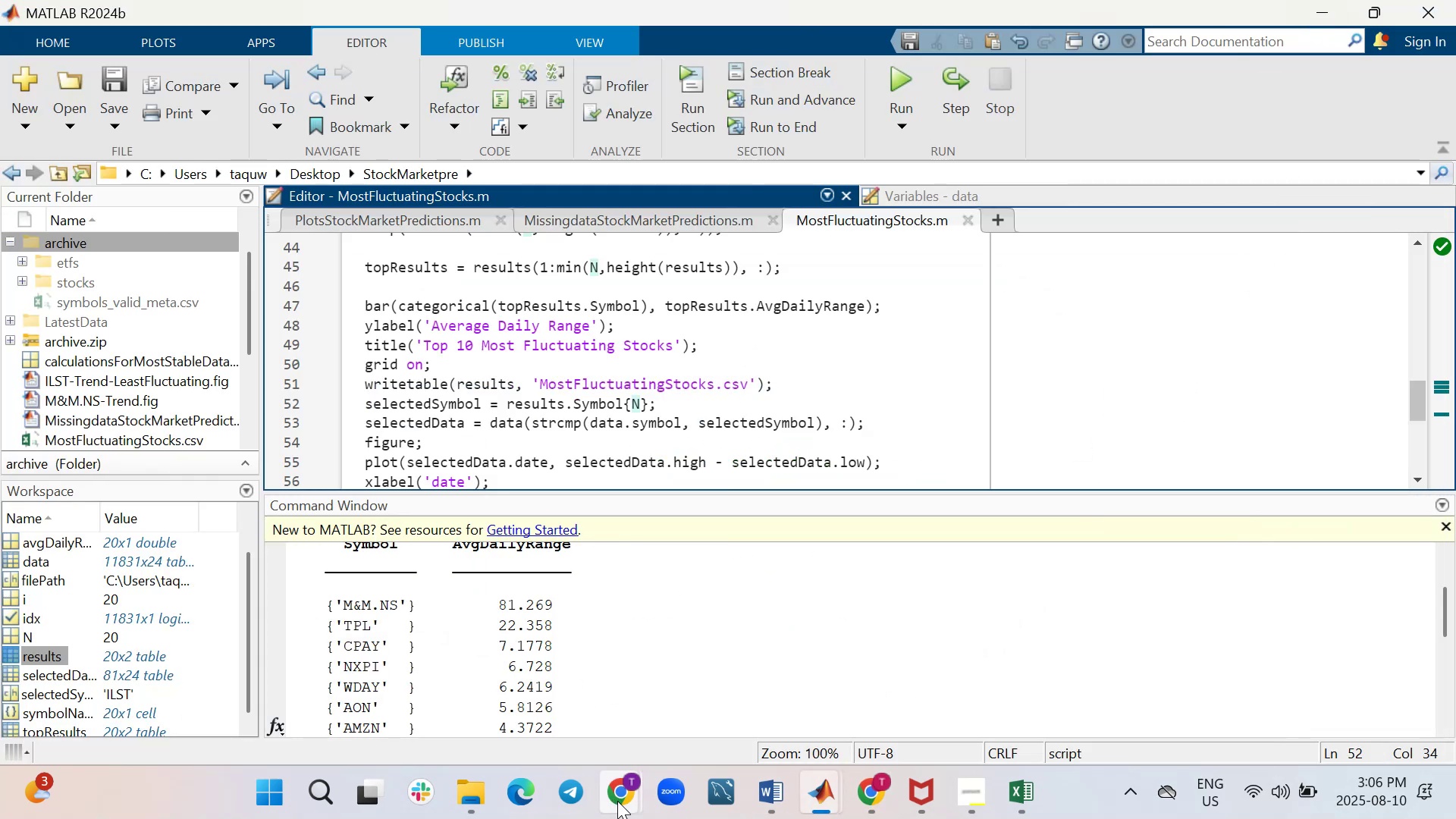 
mouse_move([686, 704])
 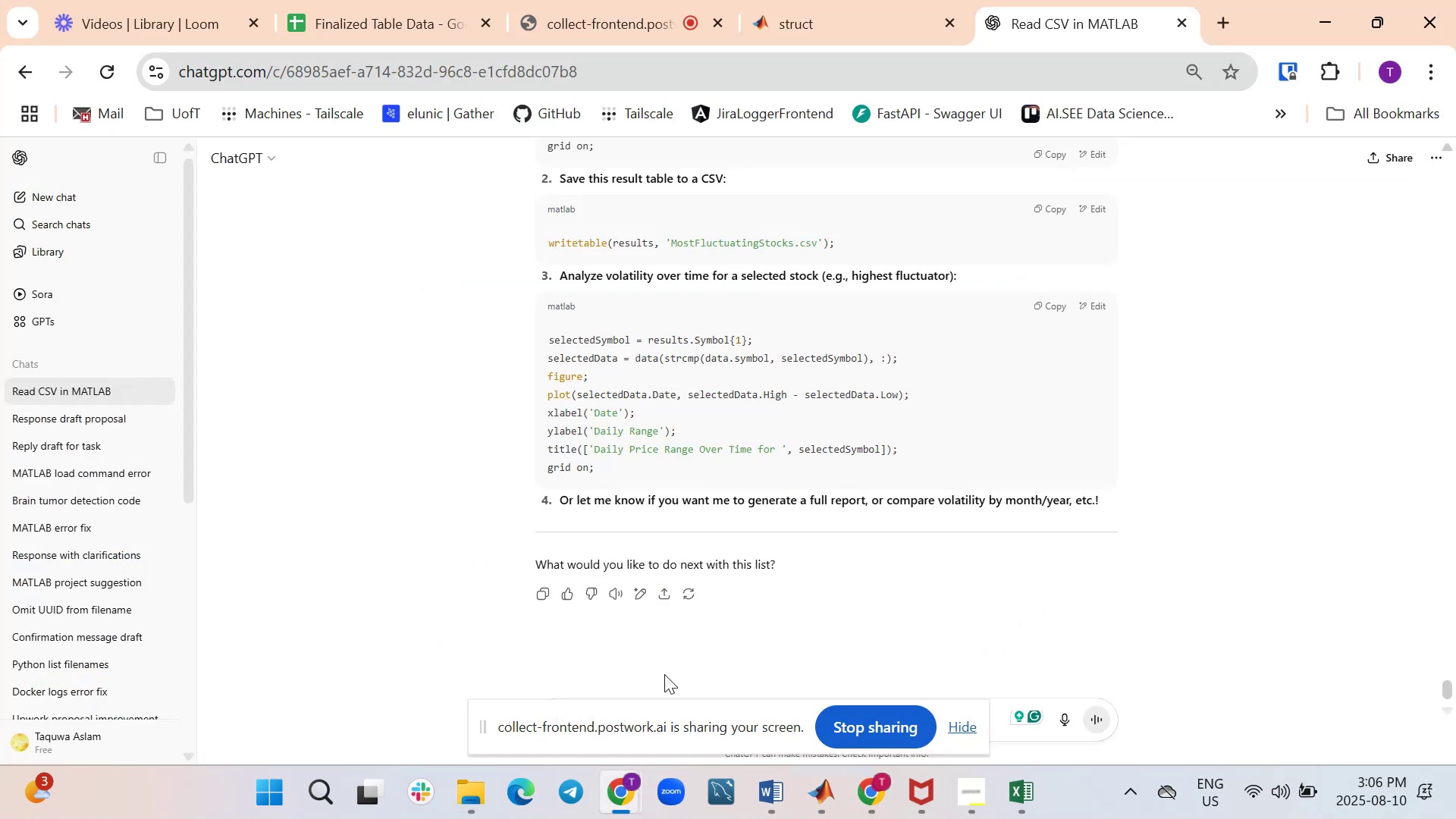 
left_click([958, 729])
 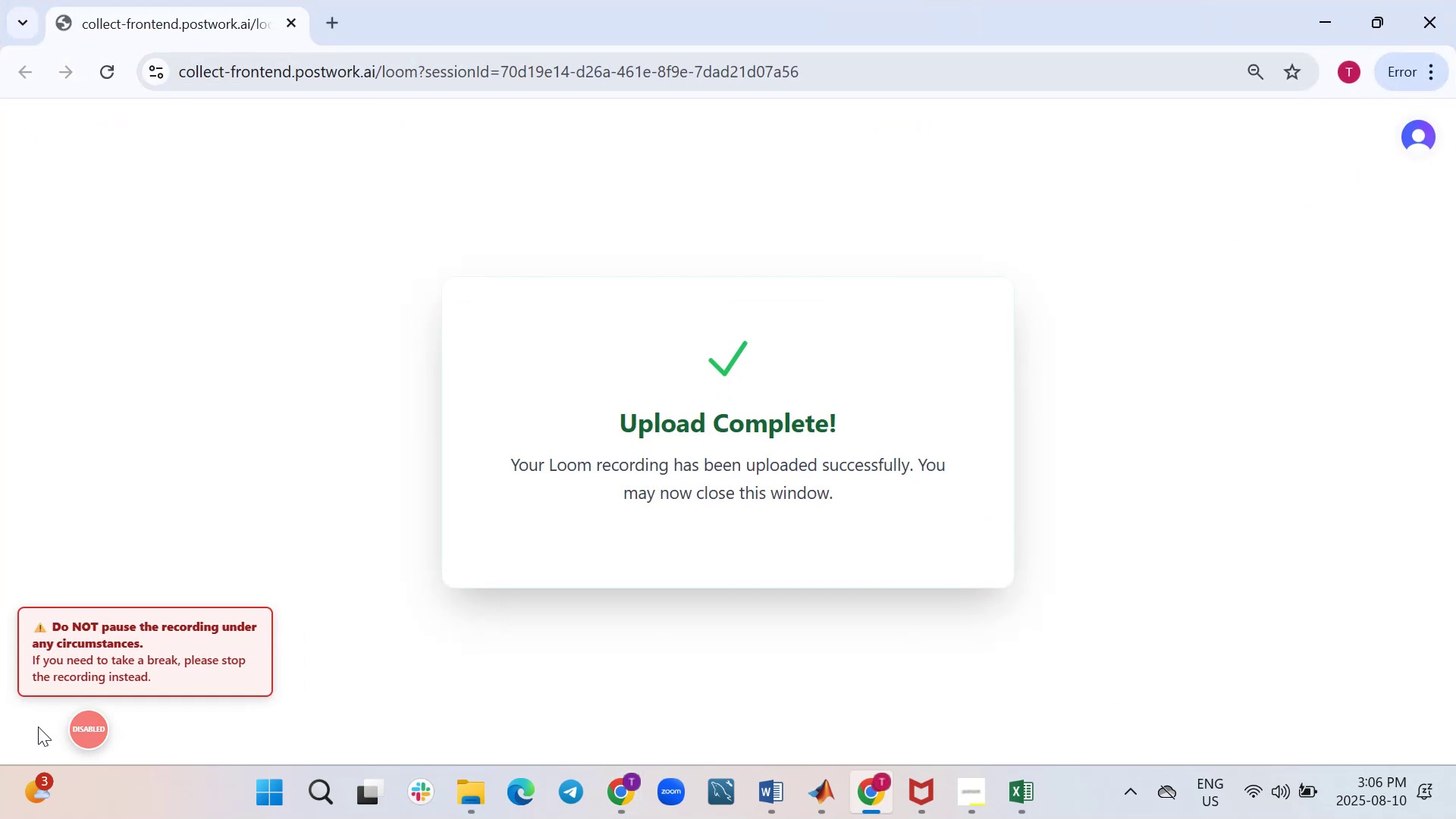 
wait(10.36)
 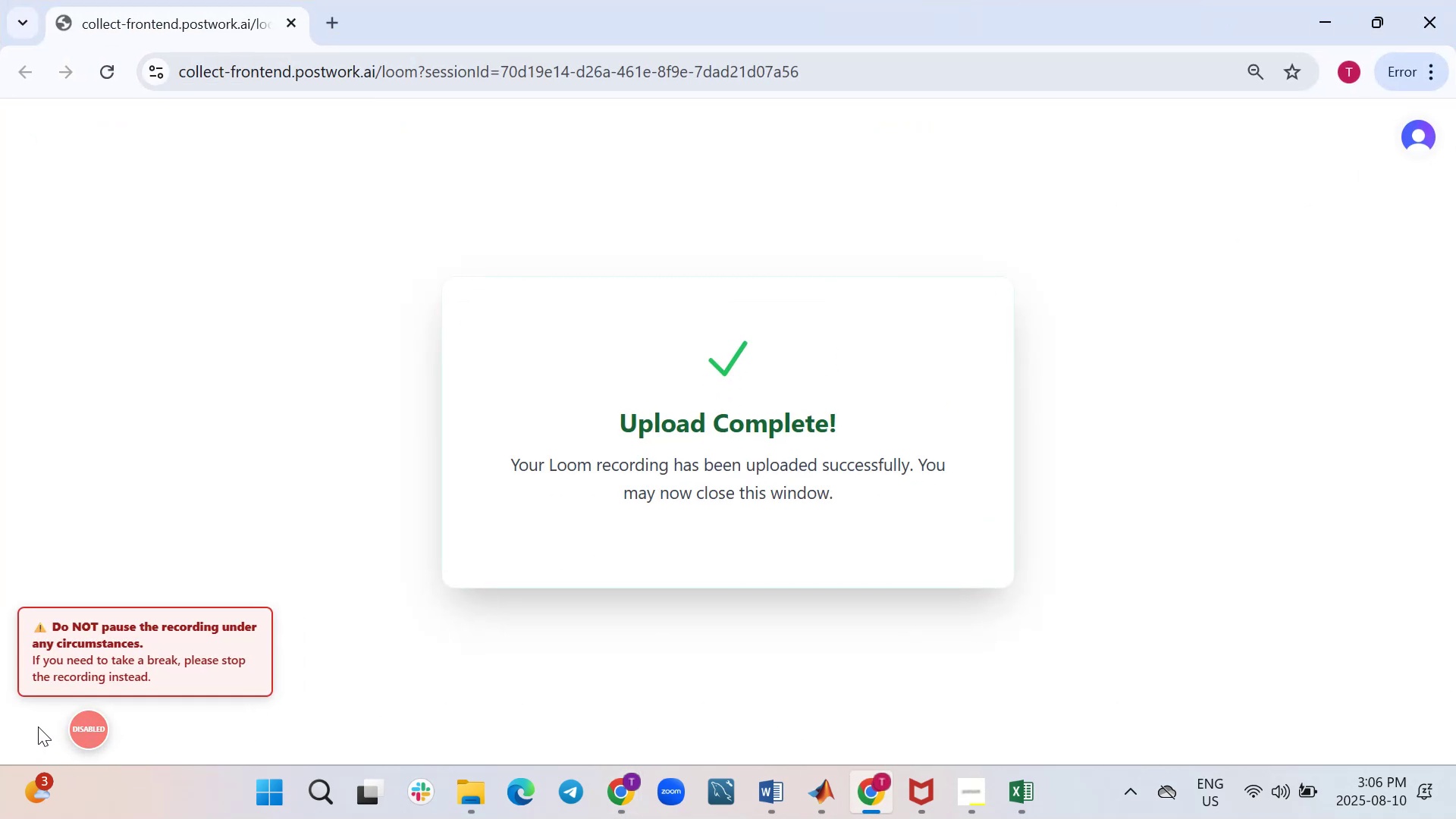 
scroll: coordinate [407, 673], scroll_direction: up, amount: 2.0
 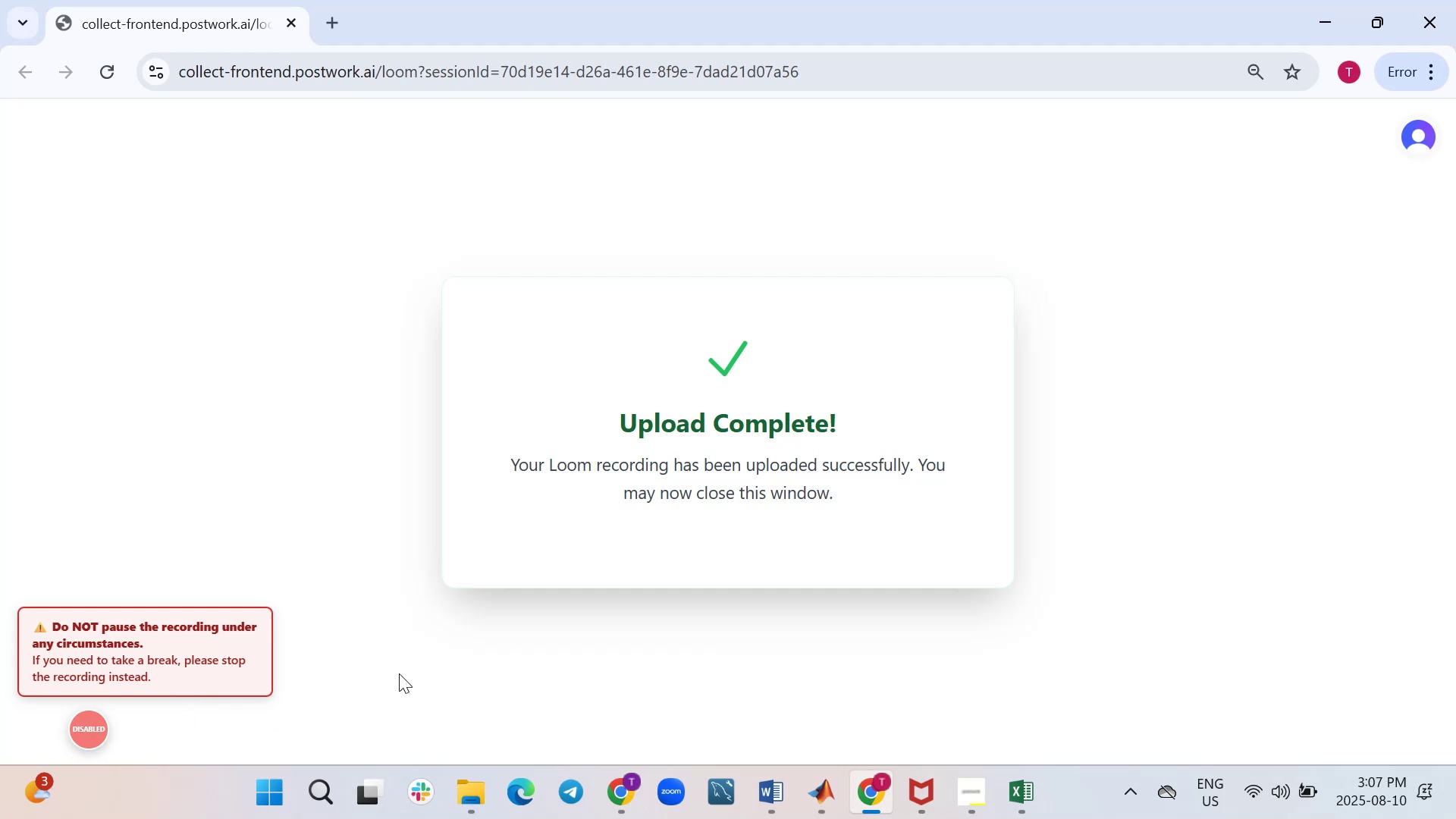 
scroll: coordinate [394, 673], scroll_direction: down, amount: 2.0
 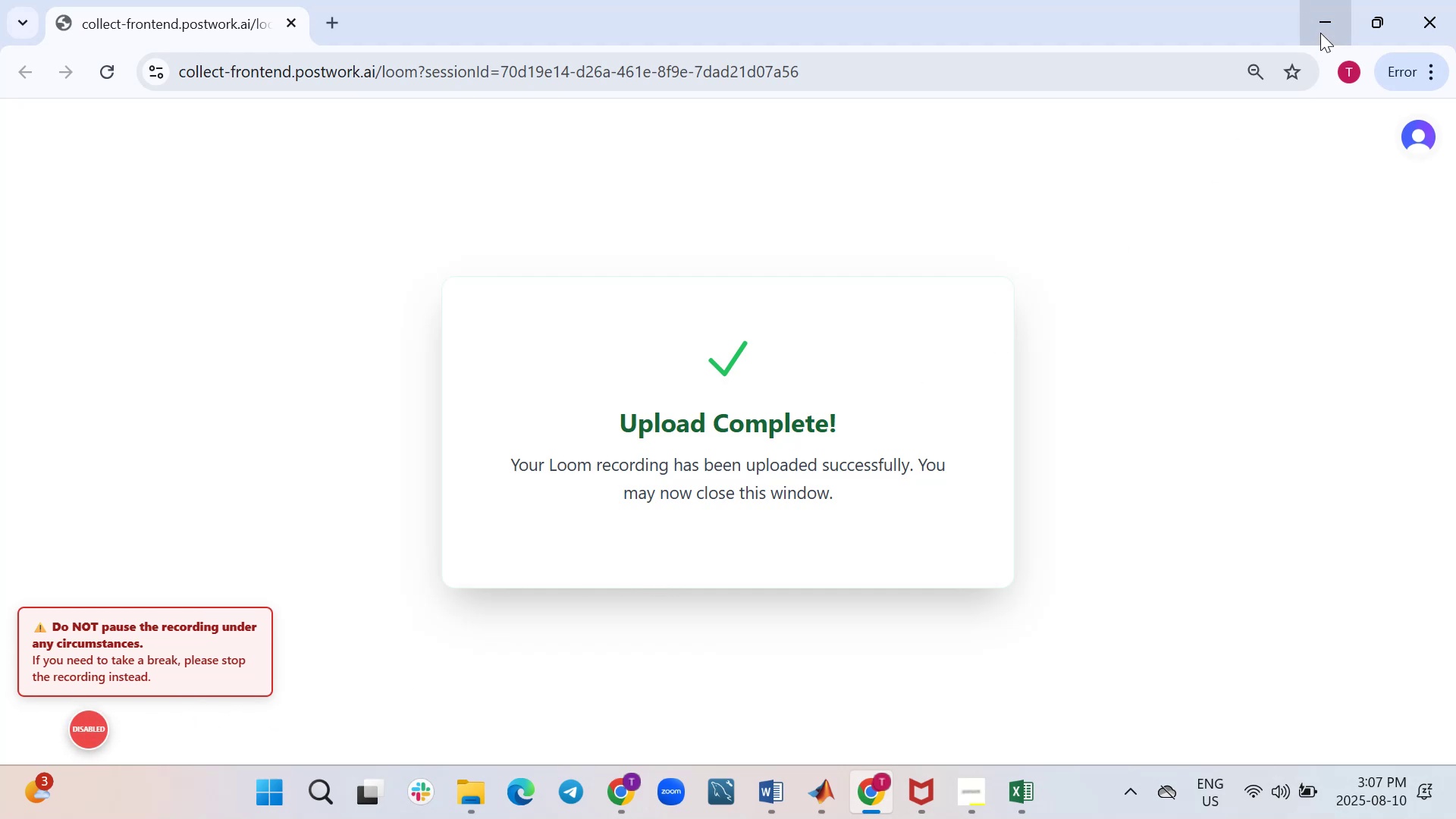 